 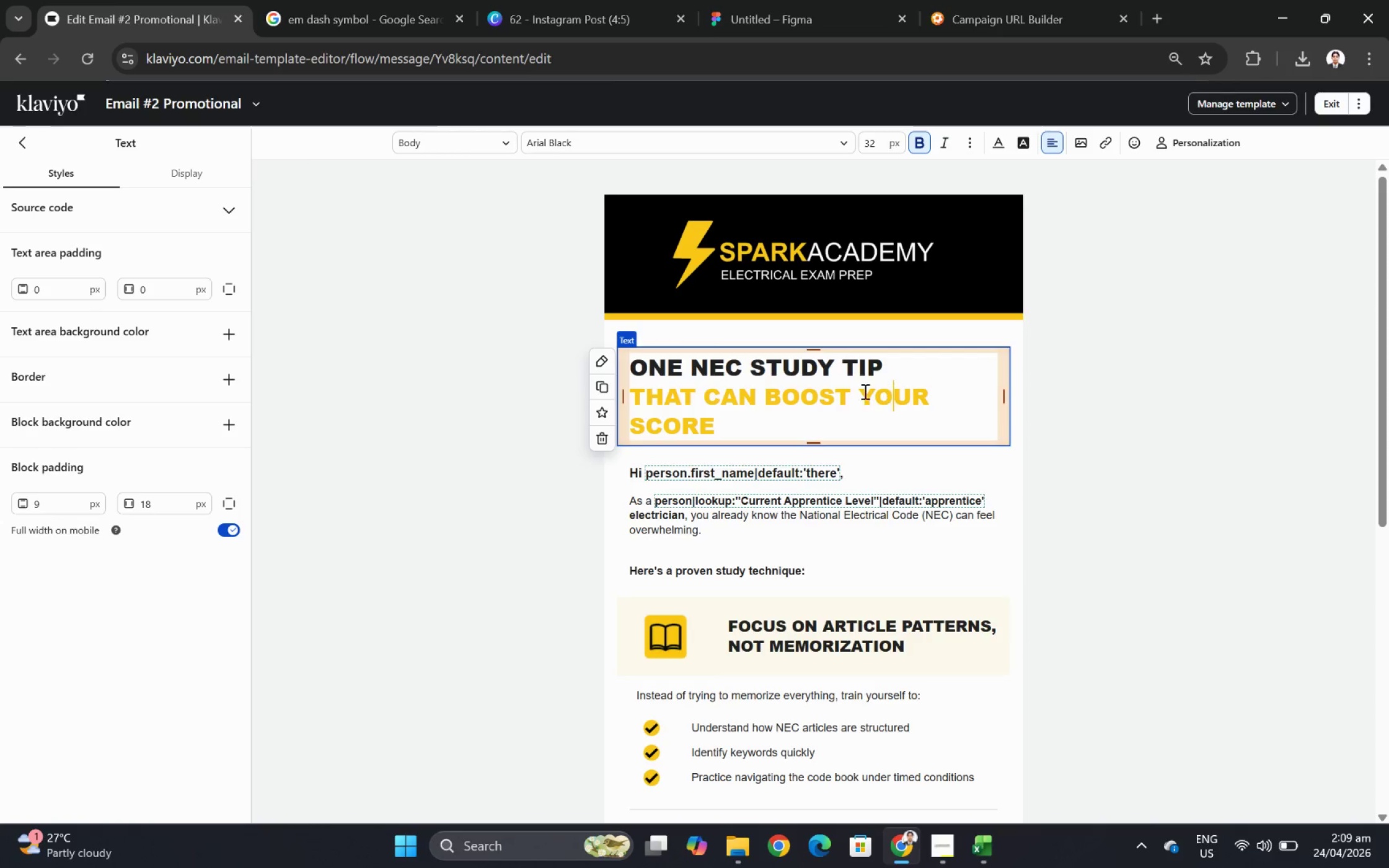 
left_click_drag(start_coordinate=[883, 365], to_coordinate=[643, 416])
 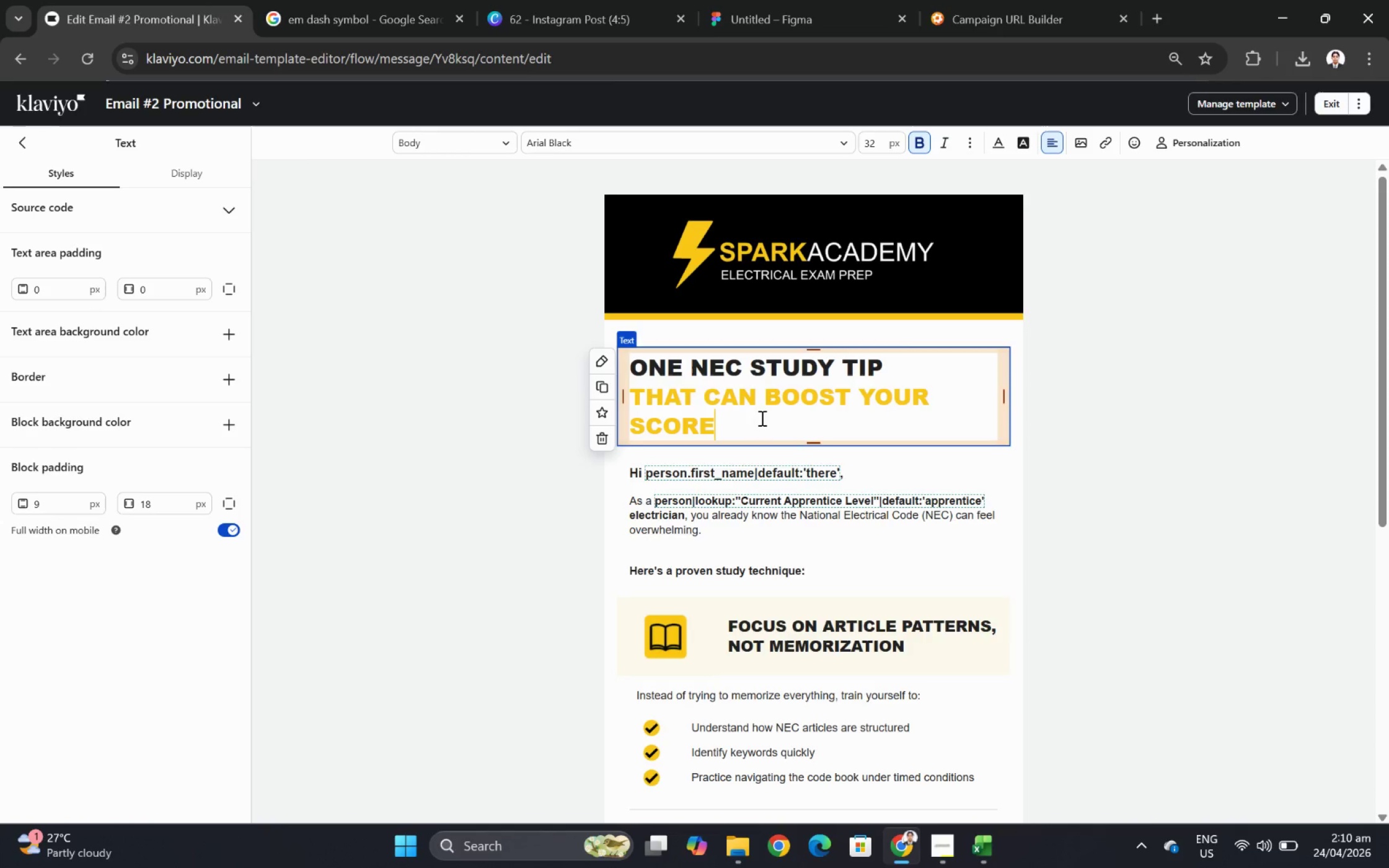 
double_click([761, 419])
 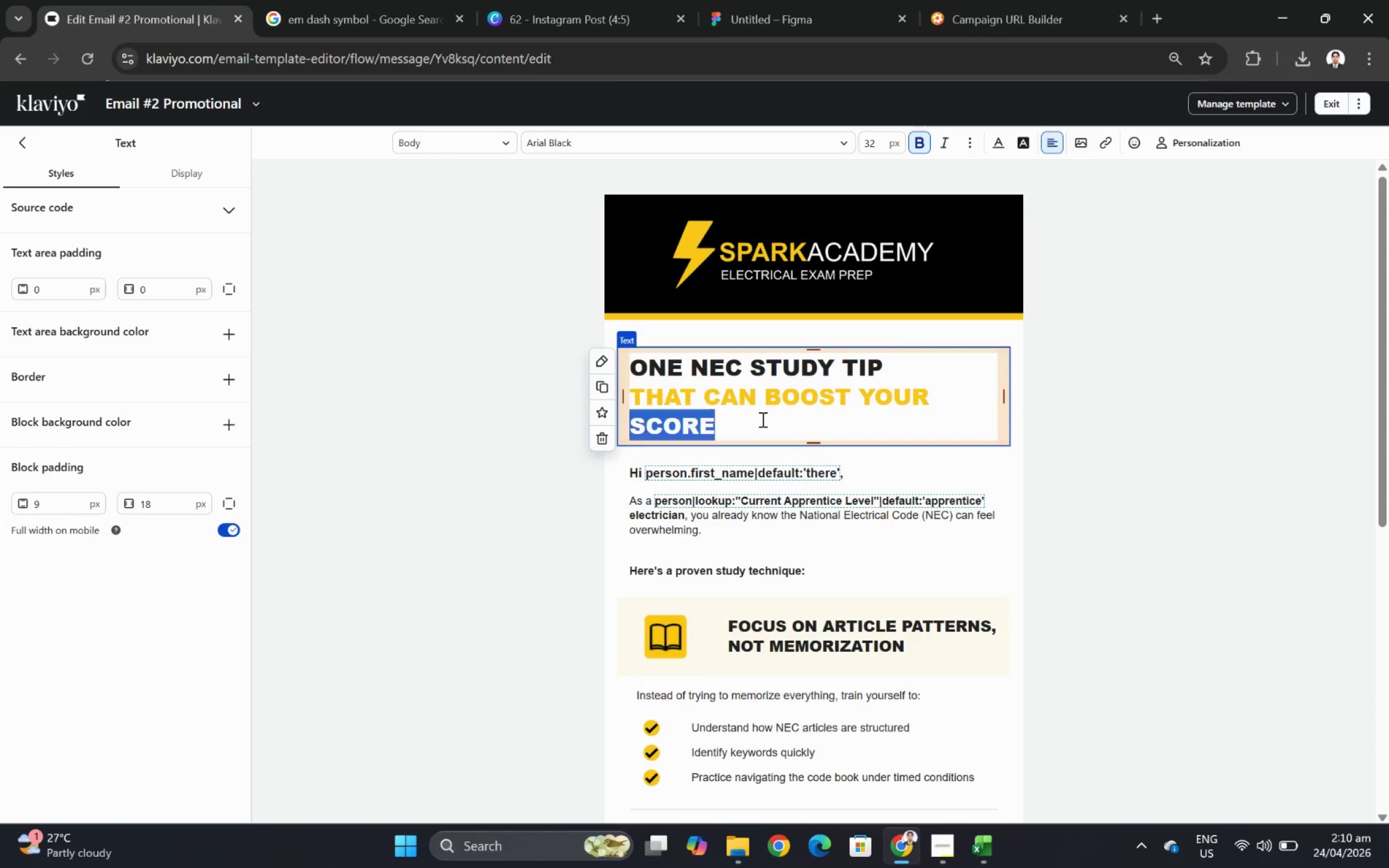 
triple_click([761, 419])
 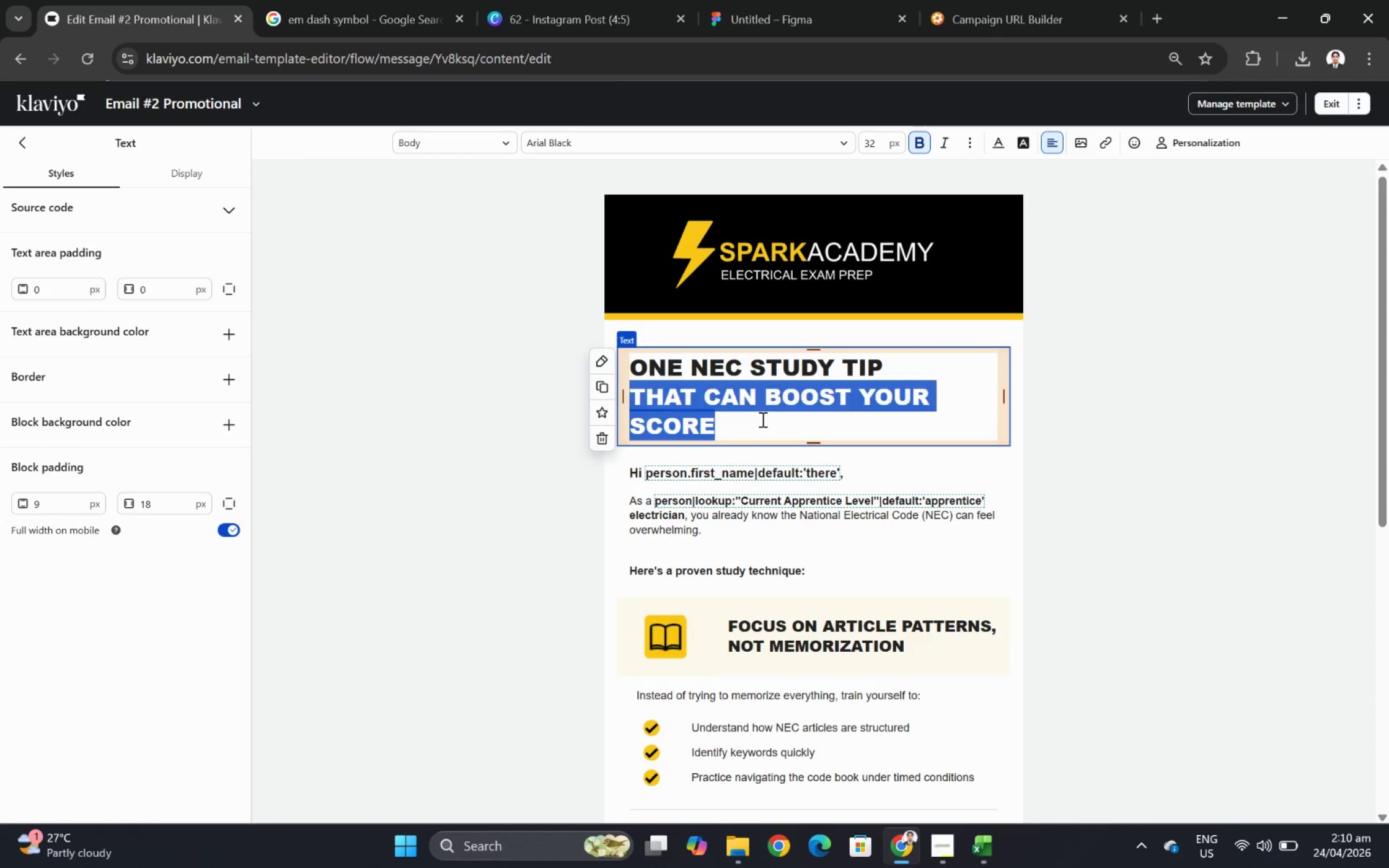 
triple_click([761, 419])
 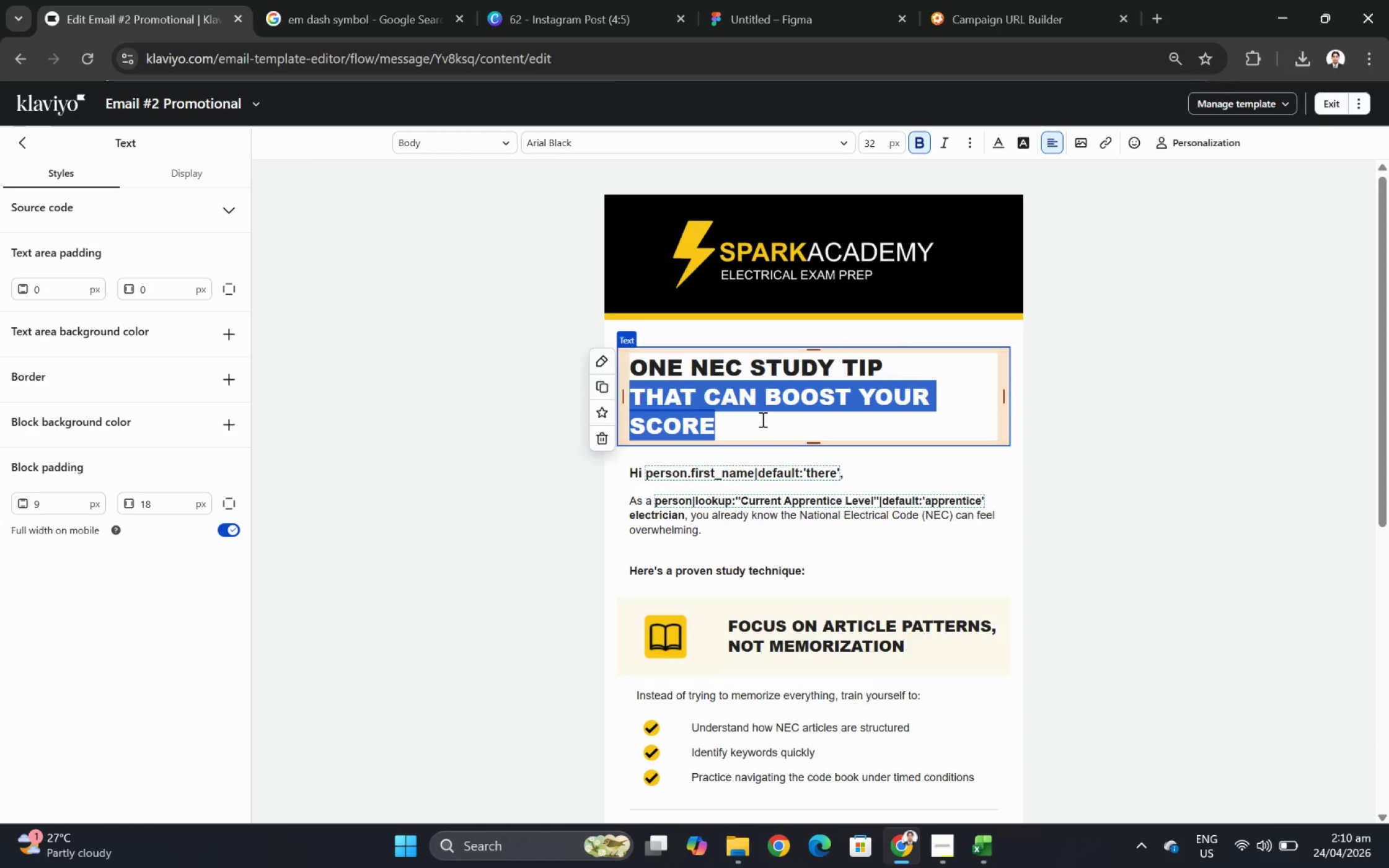 
triple_click([761, 419])
 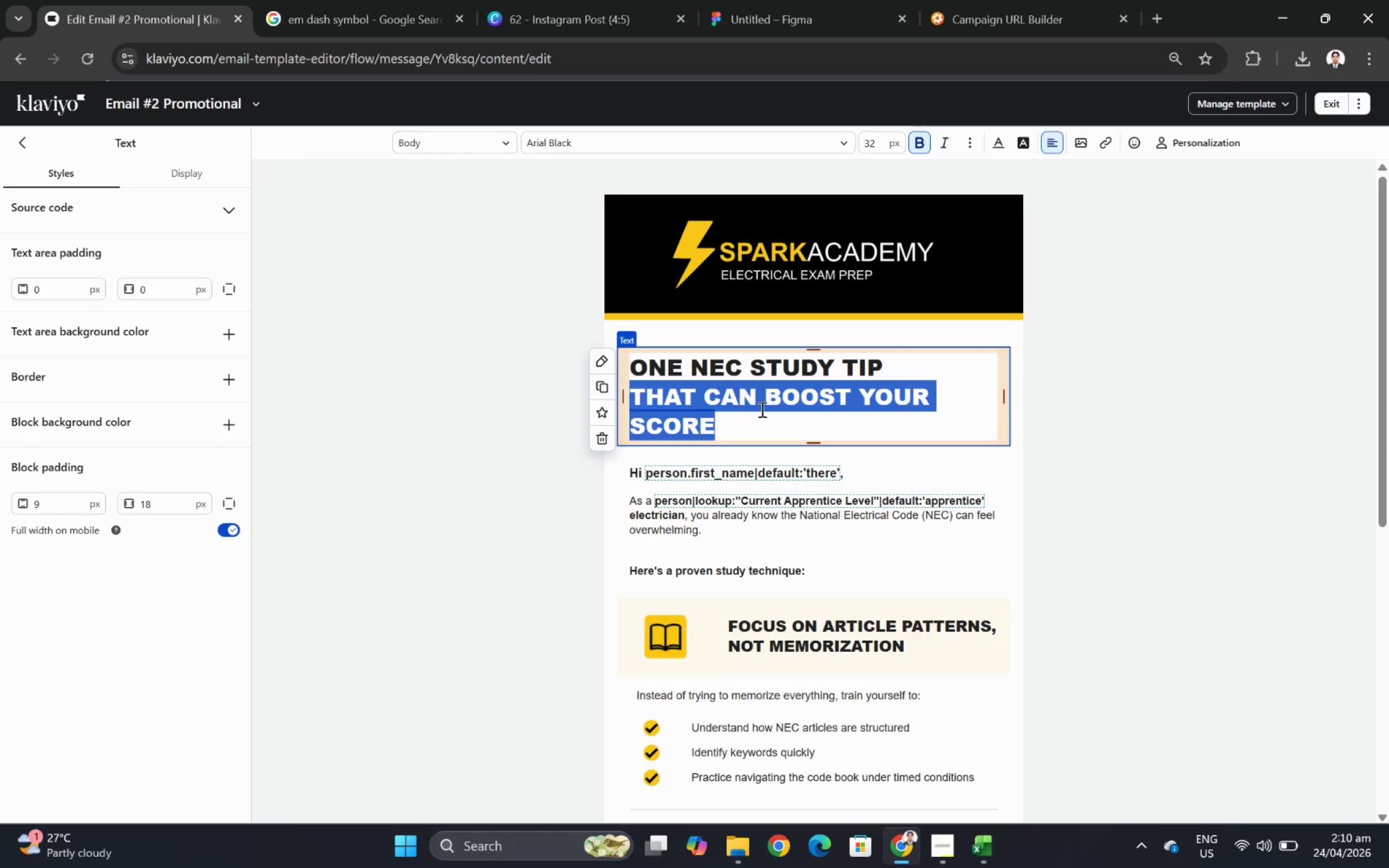 
key(Shift+A)
 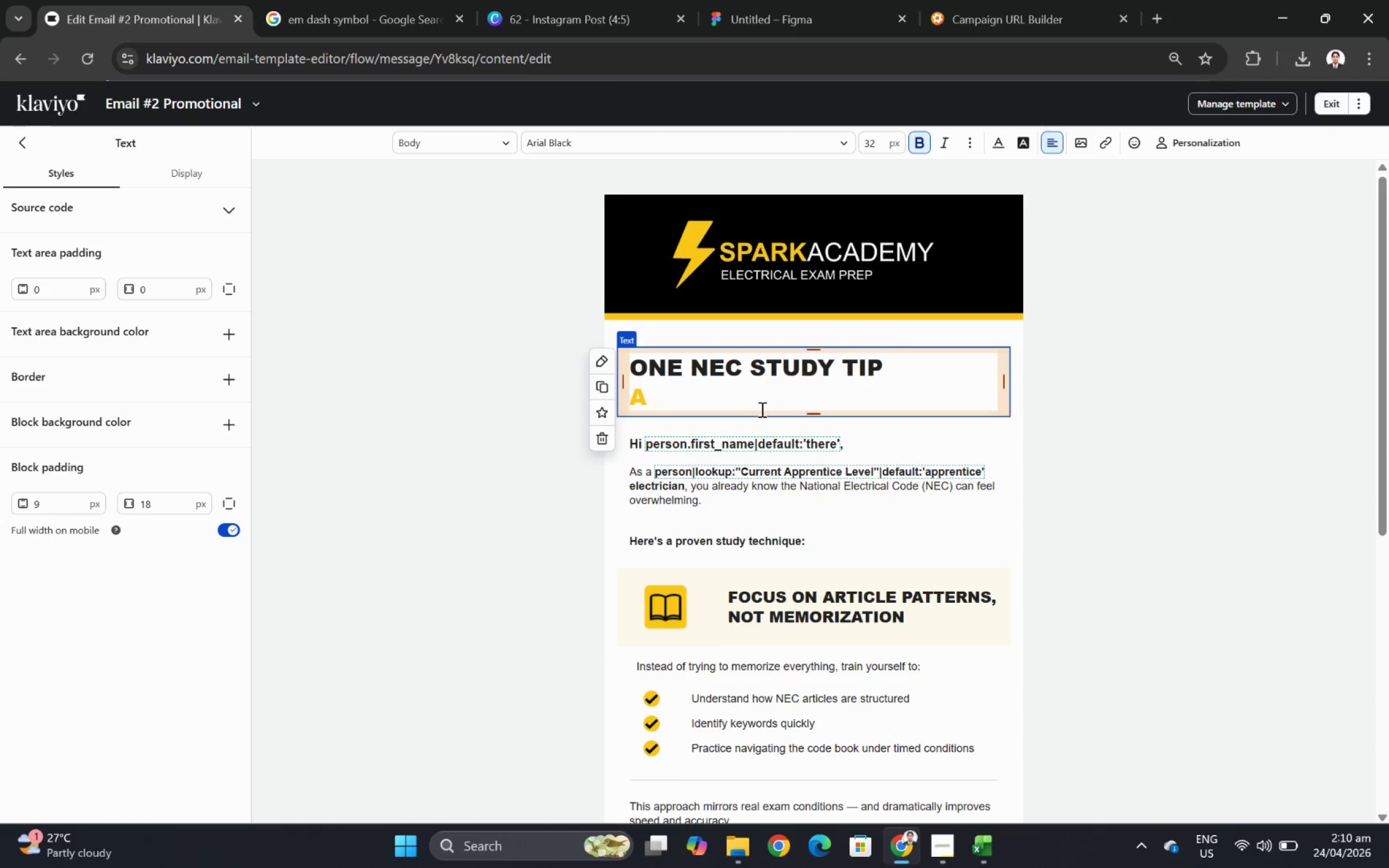 
key(Control+Z)
 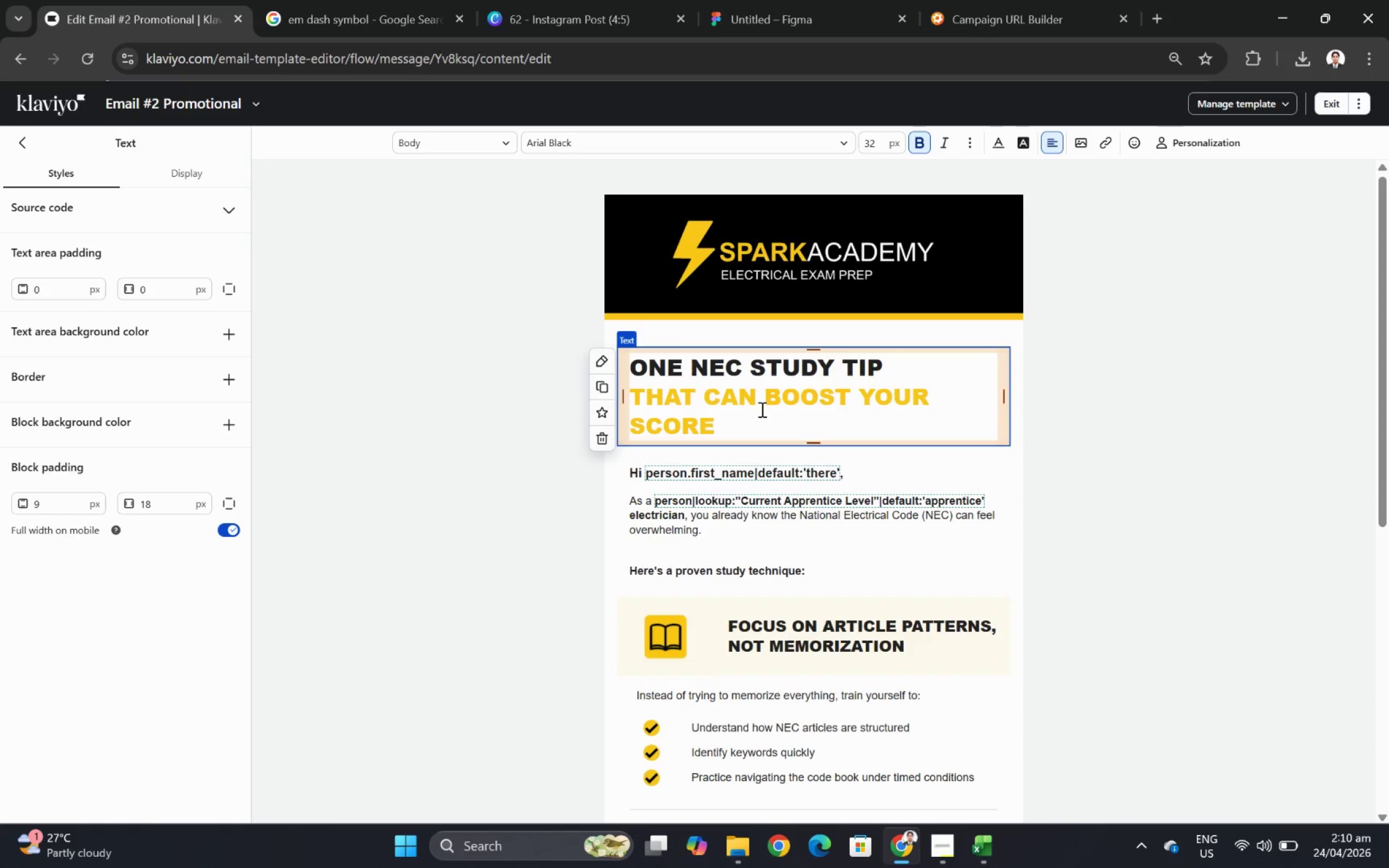 
key(Control+A)
 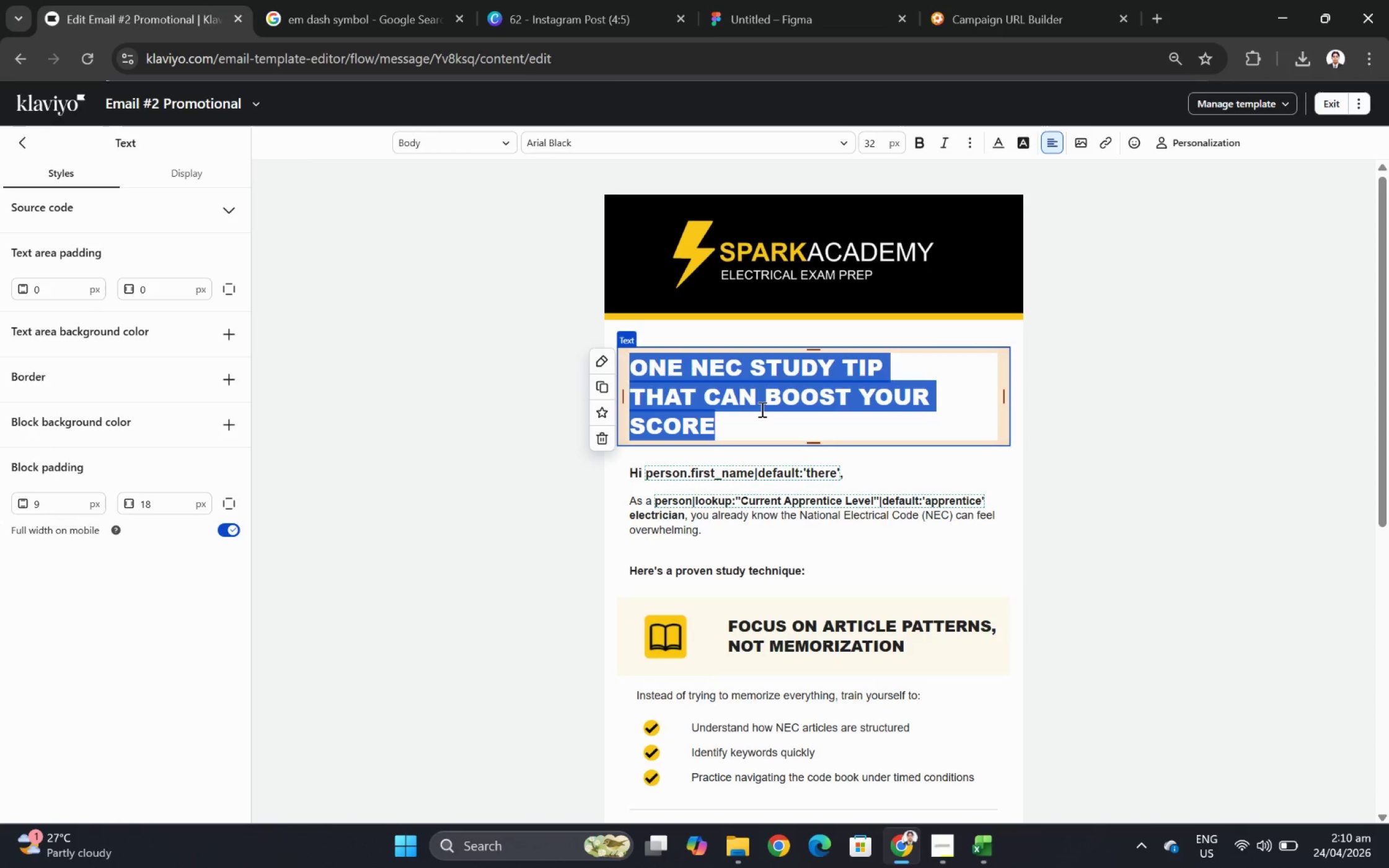 
wait(19.11)
 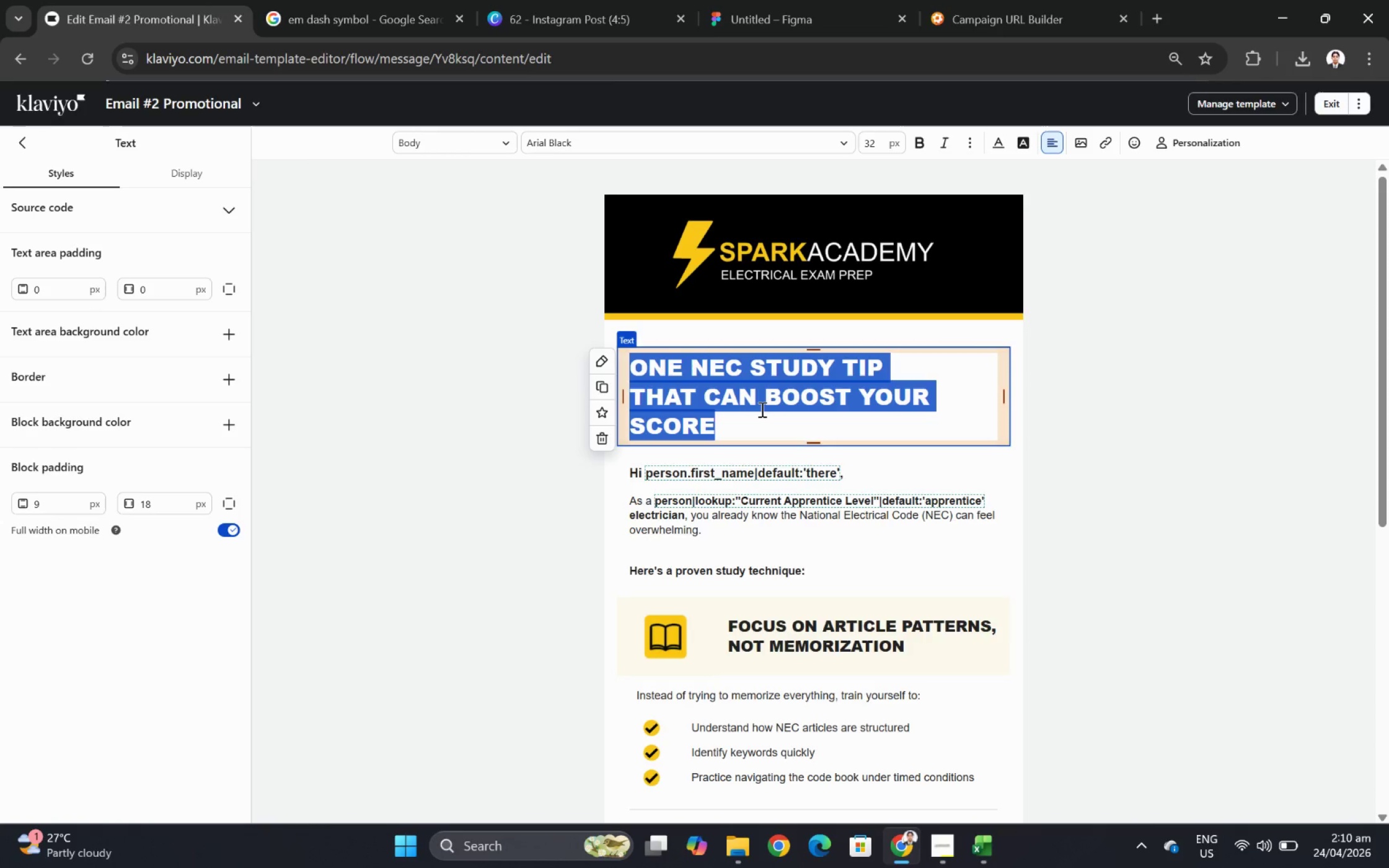 
hold_key(key=ShiftLeft, duration=0.98)
 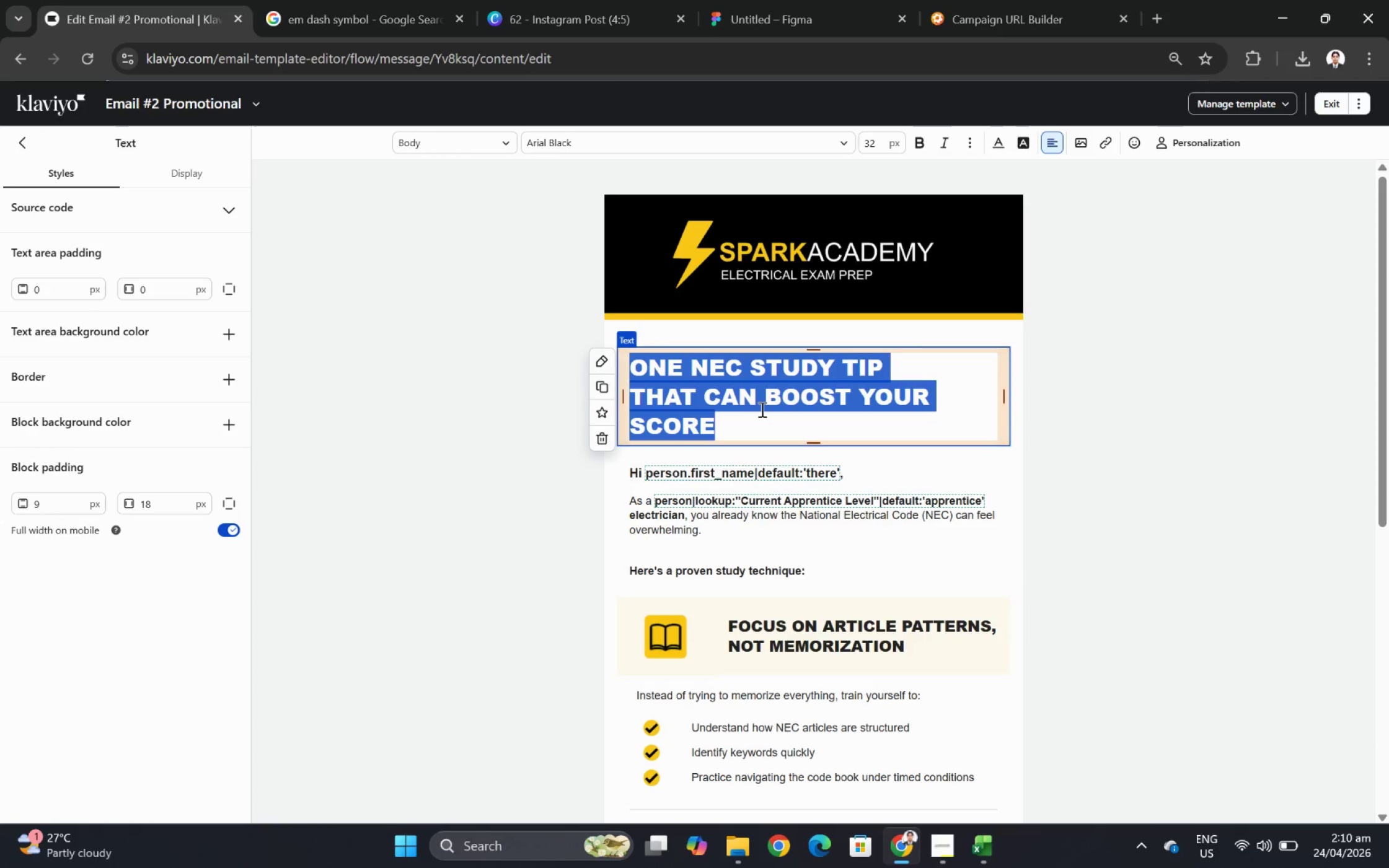 
hold_key(key=ShiftLeft, duration=0.67)
 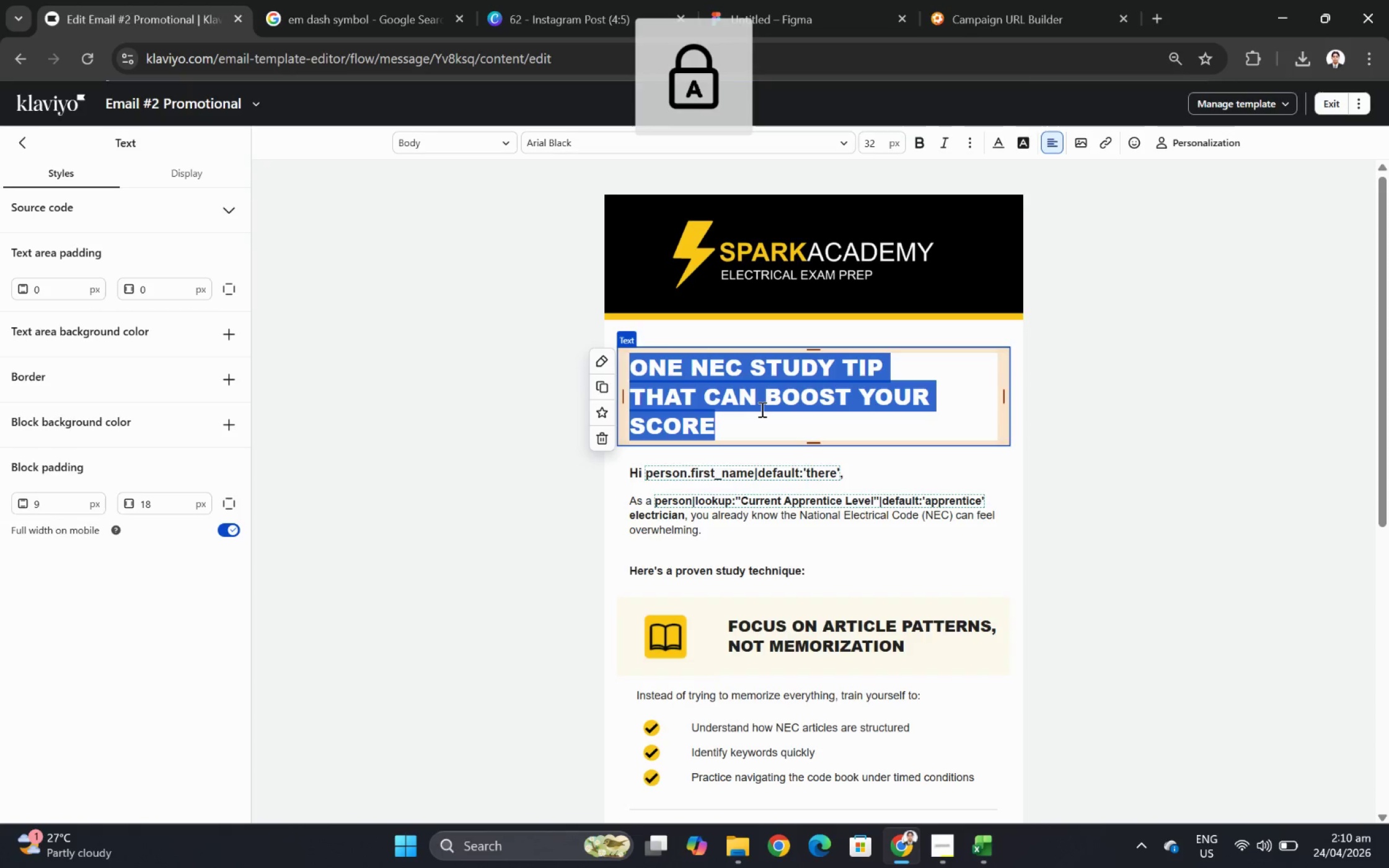 
type(READY TO PASS YOUR )
 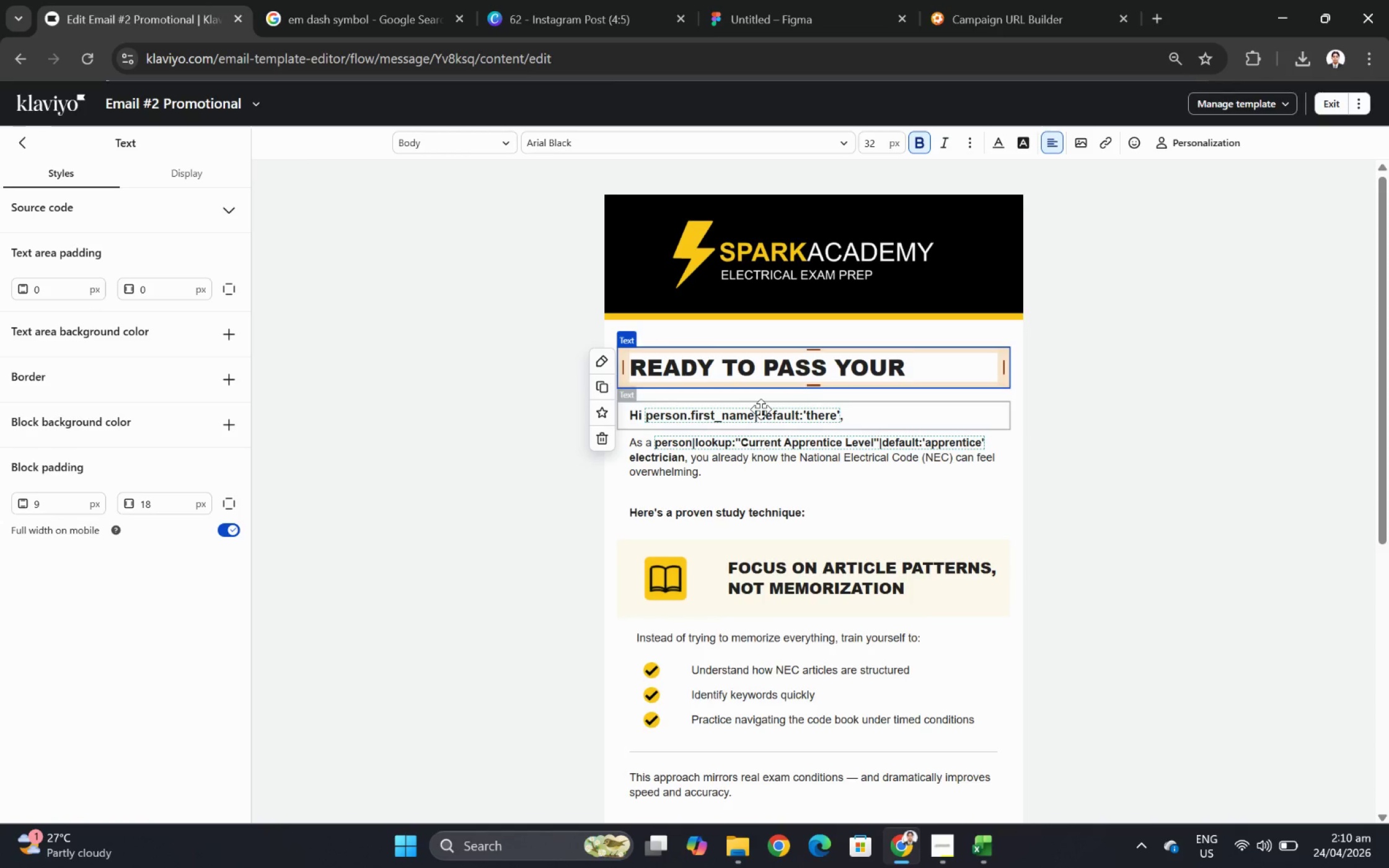 
wait(5.52)
 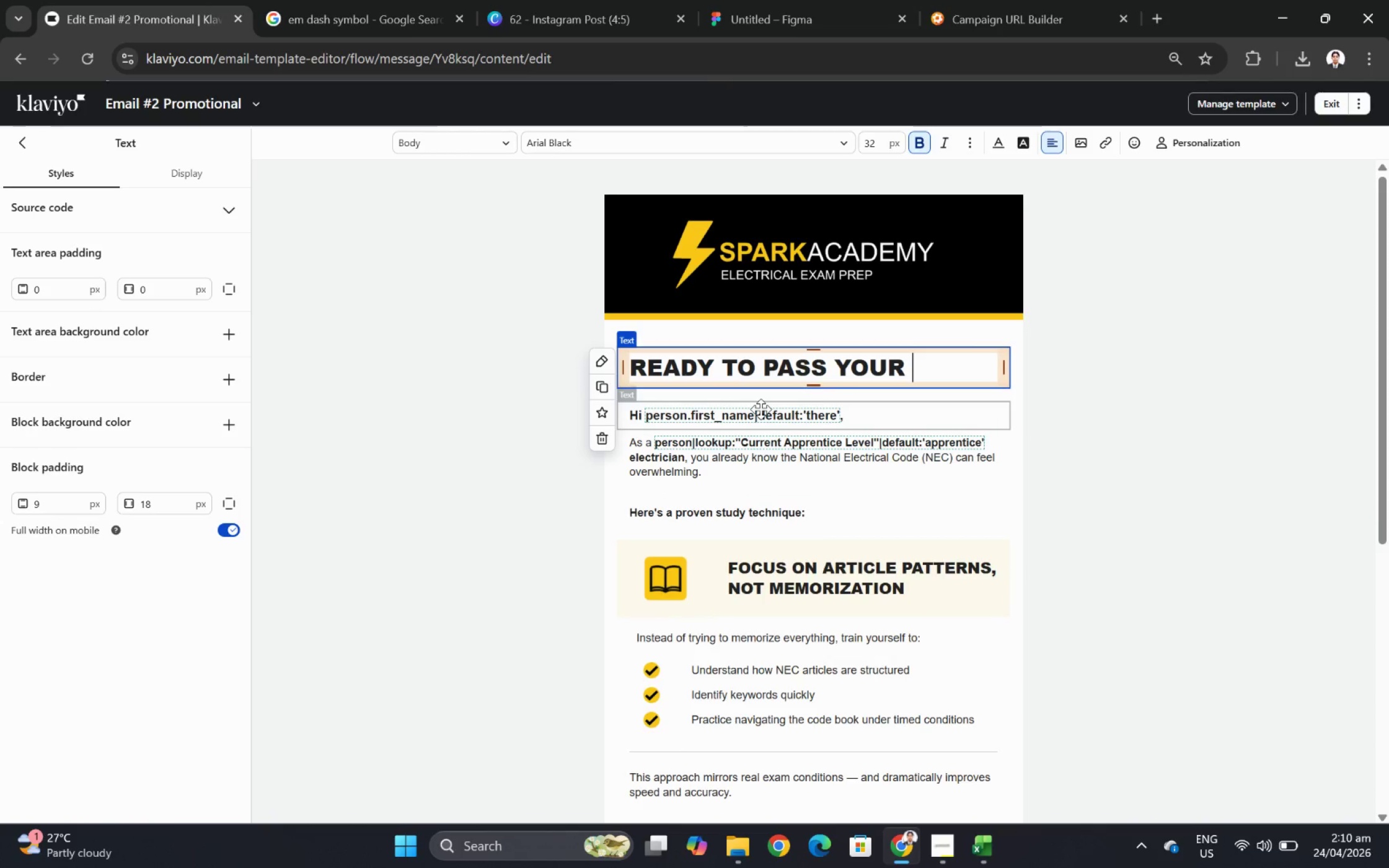 
type(JOURNEYMAN EXAM?)
 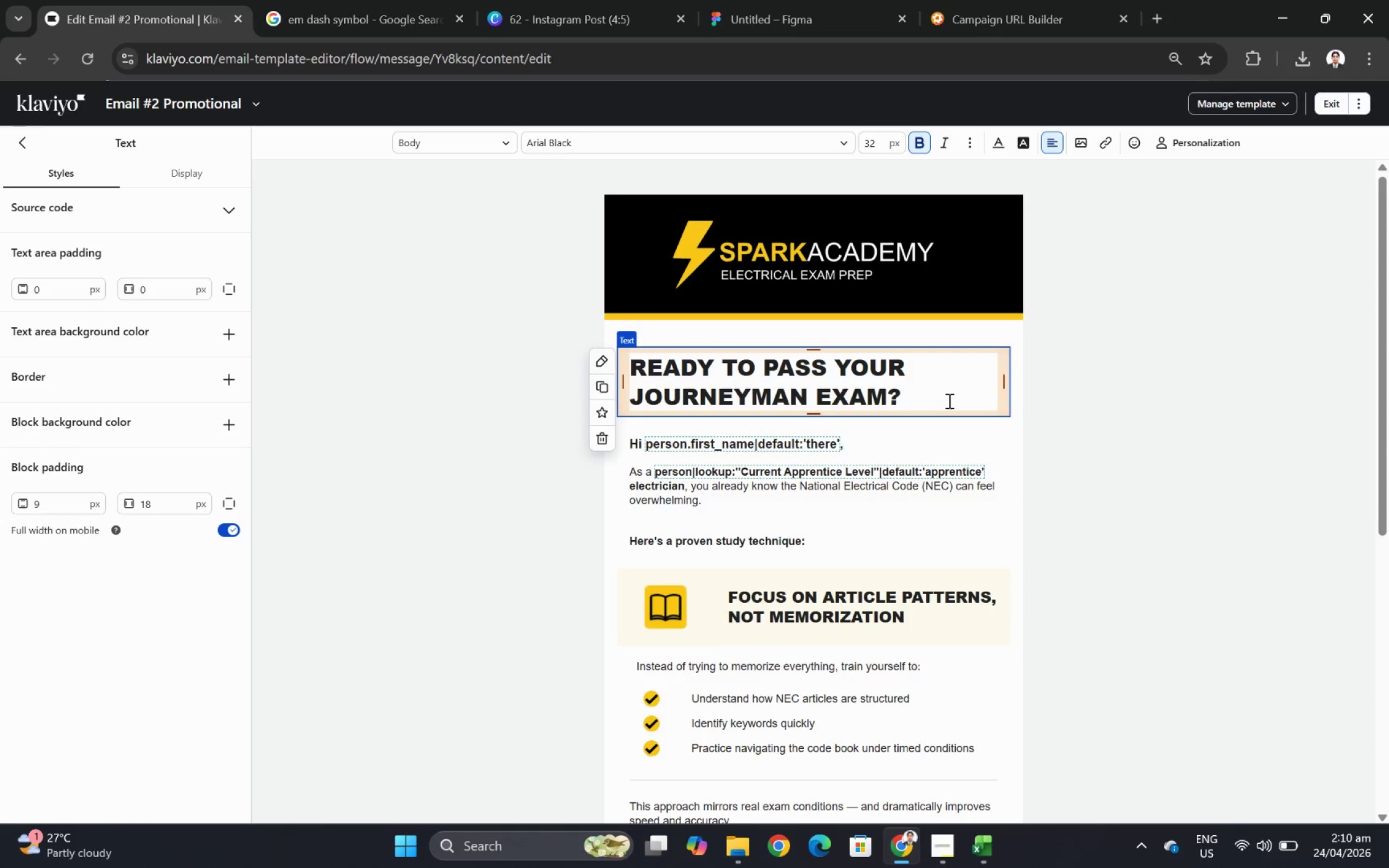 
left_click_drag(start_coordinate=[935, 400], to_coordinate=[608, 398])
 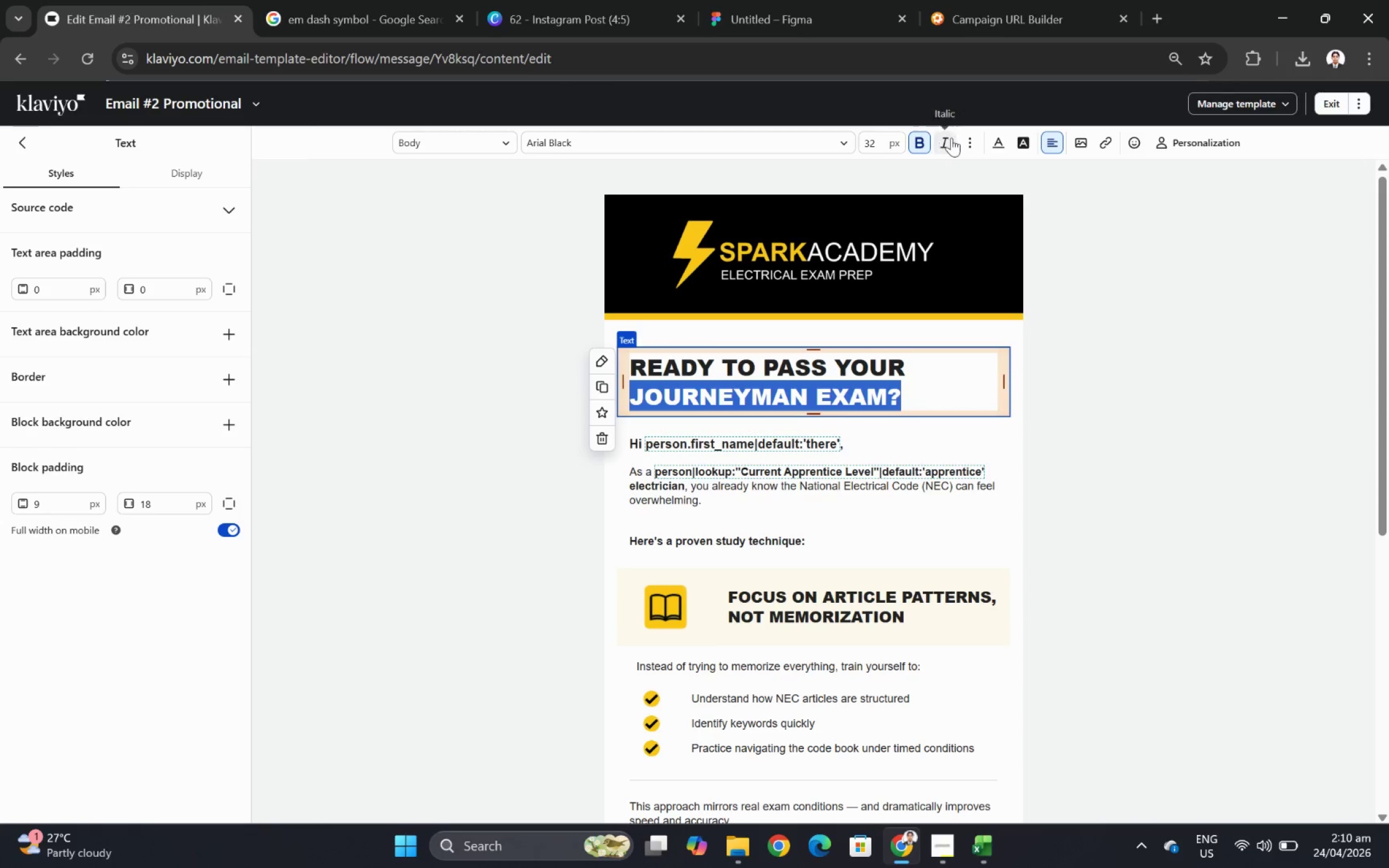 
left_click([997, 143])
 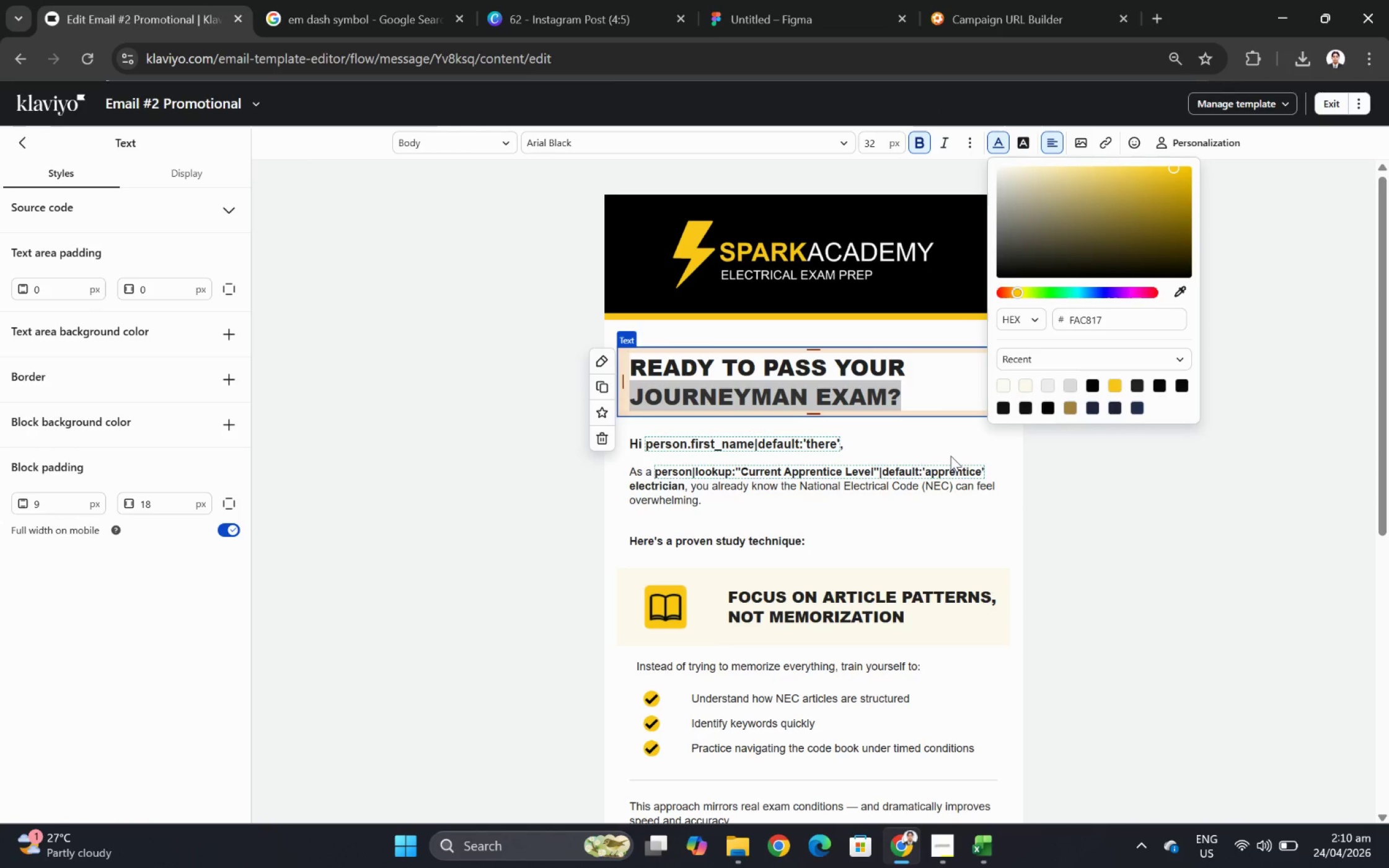 
double_click([937, 476])
 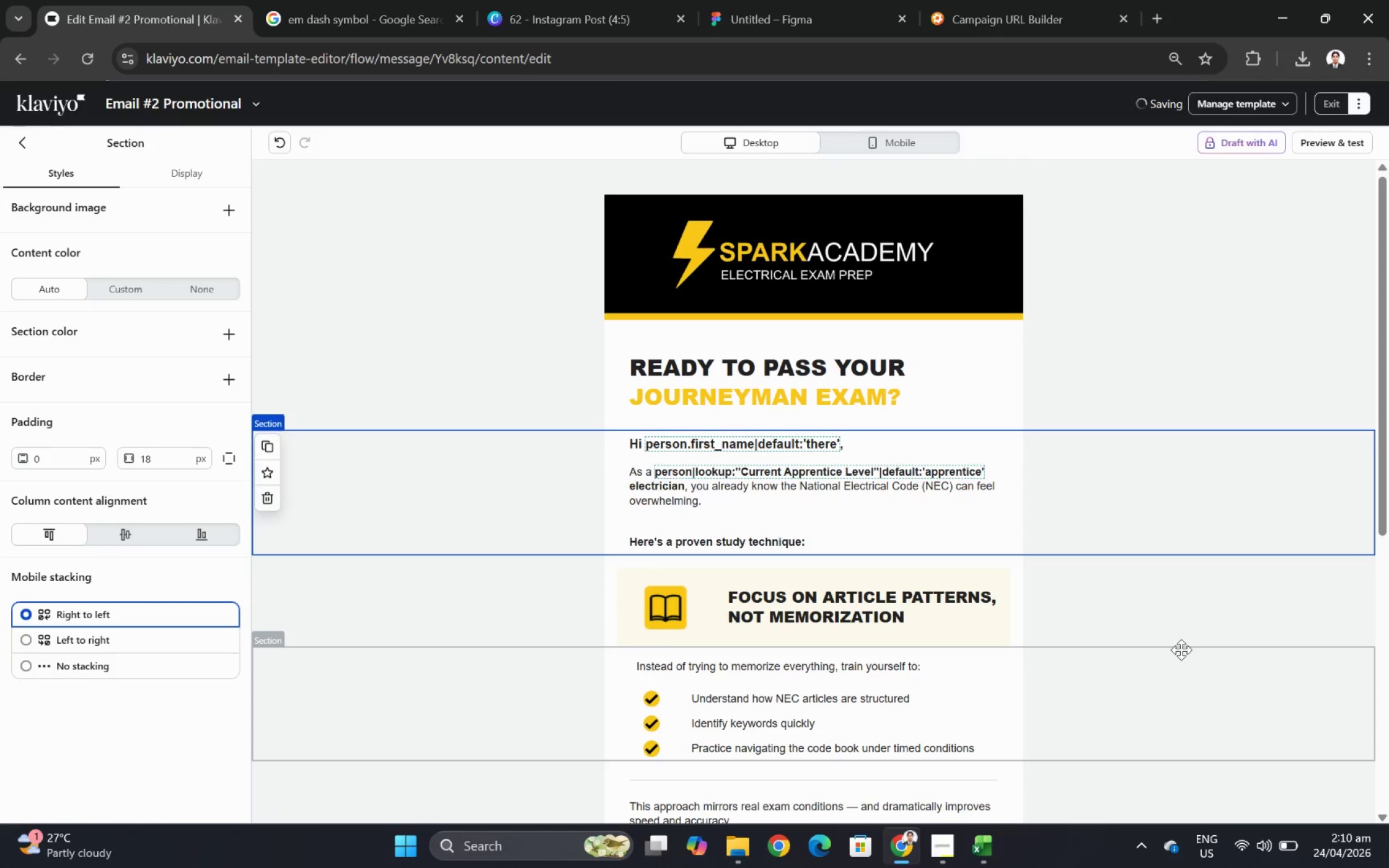 
left_click([1181, 649])
 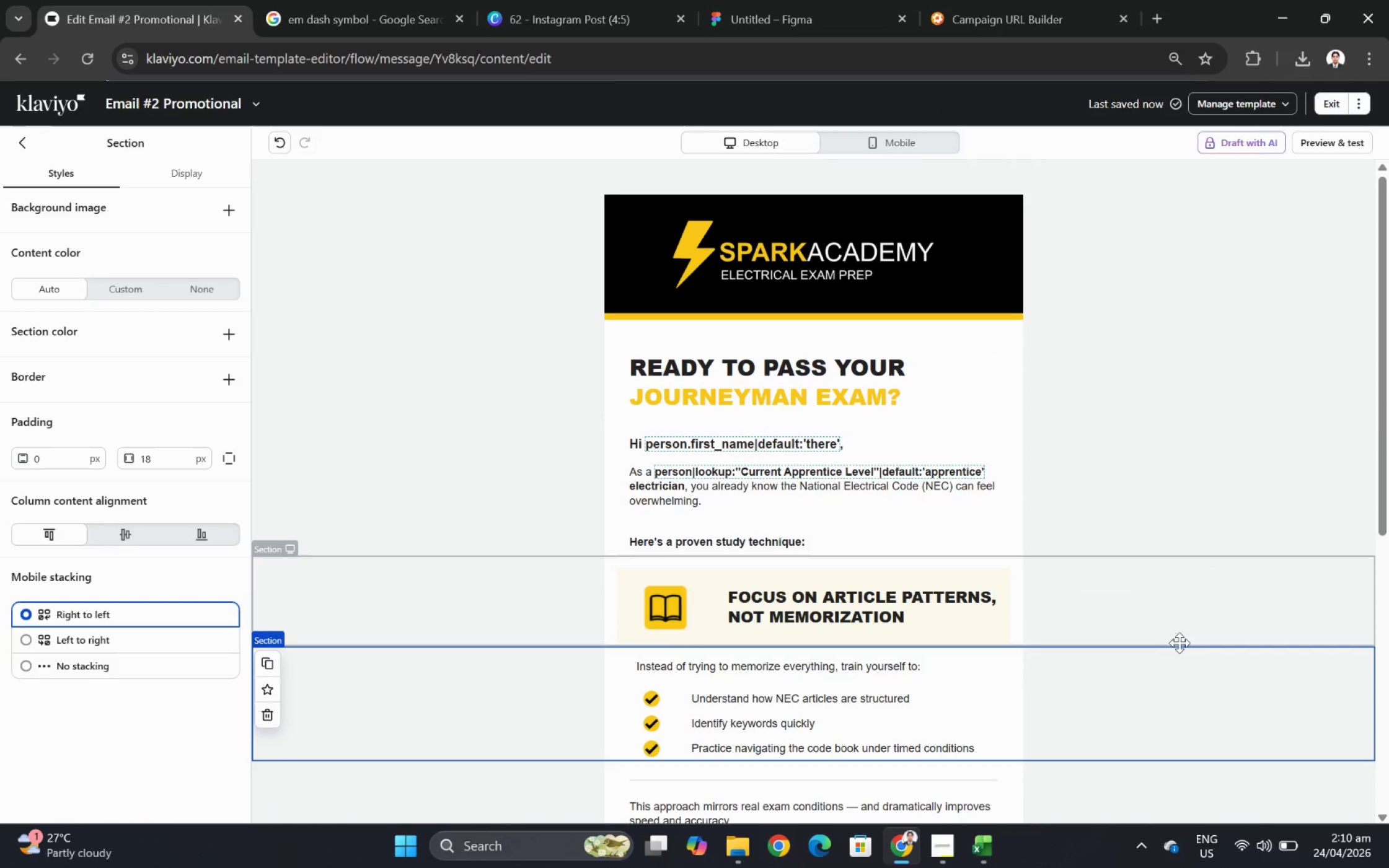 
wait(10.5)
 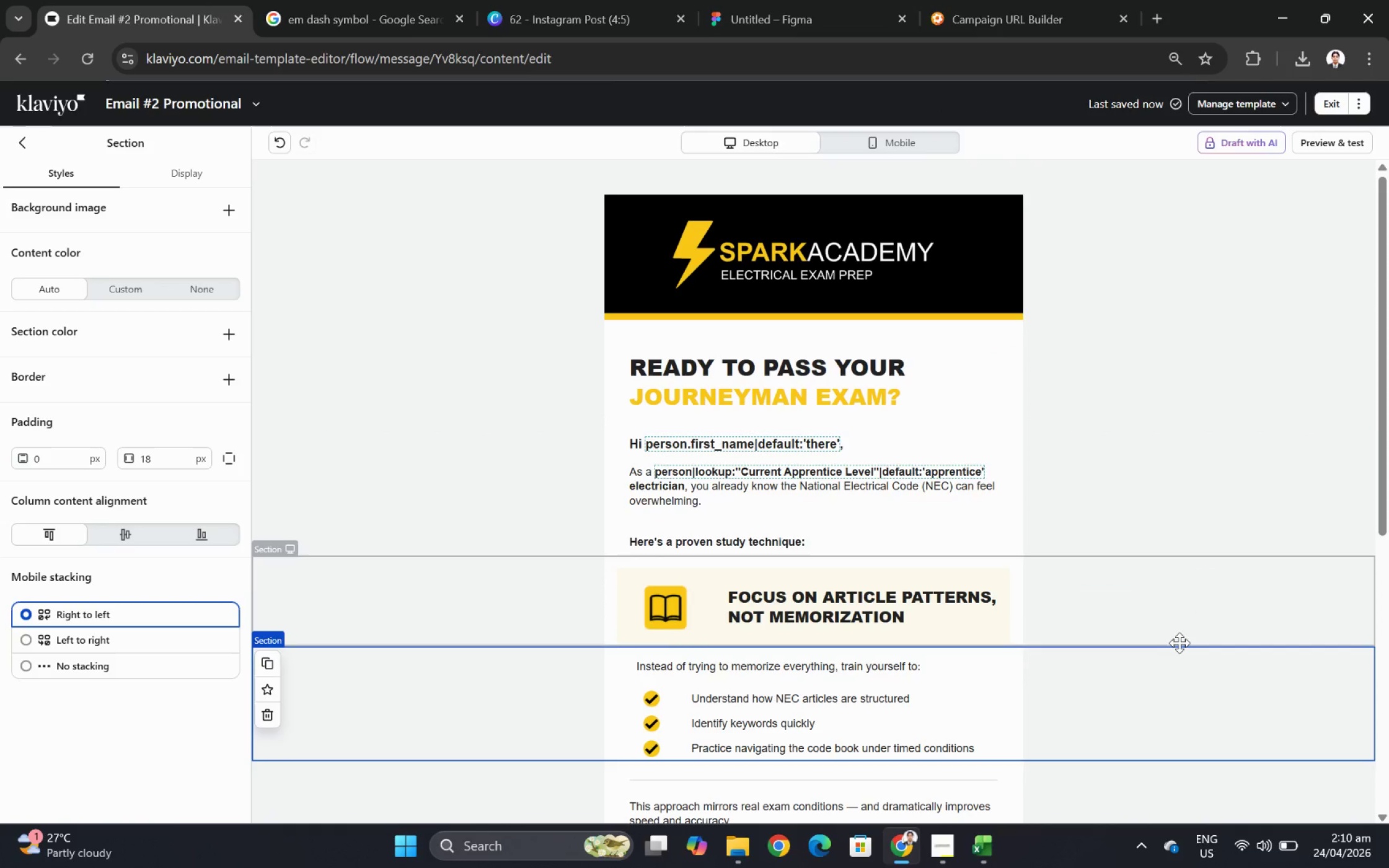 
double_click([762, 481])
 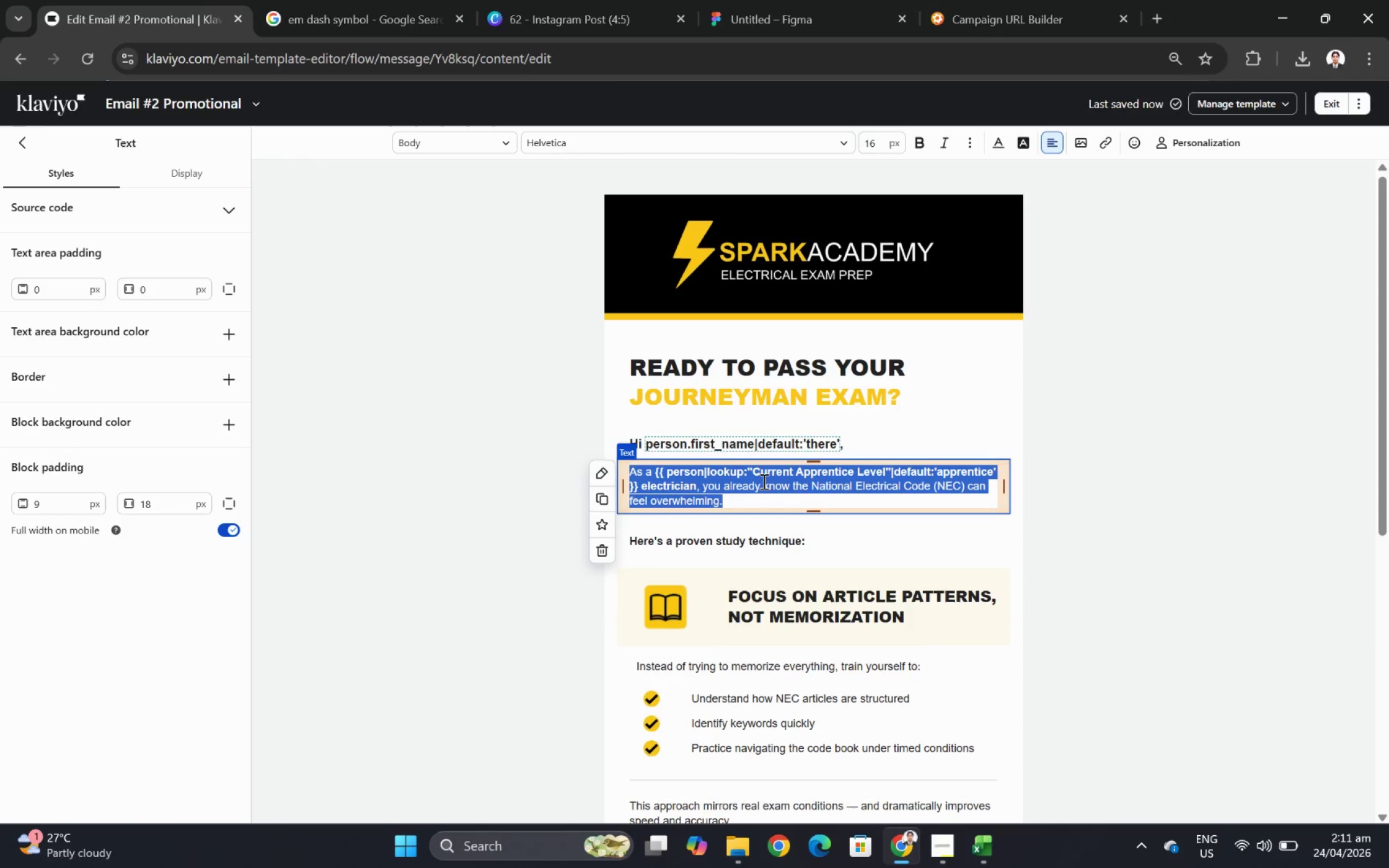 
wait(10.59)
 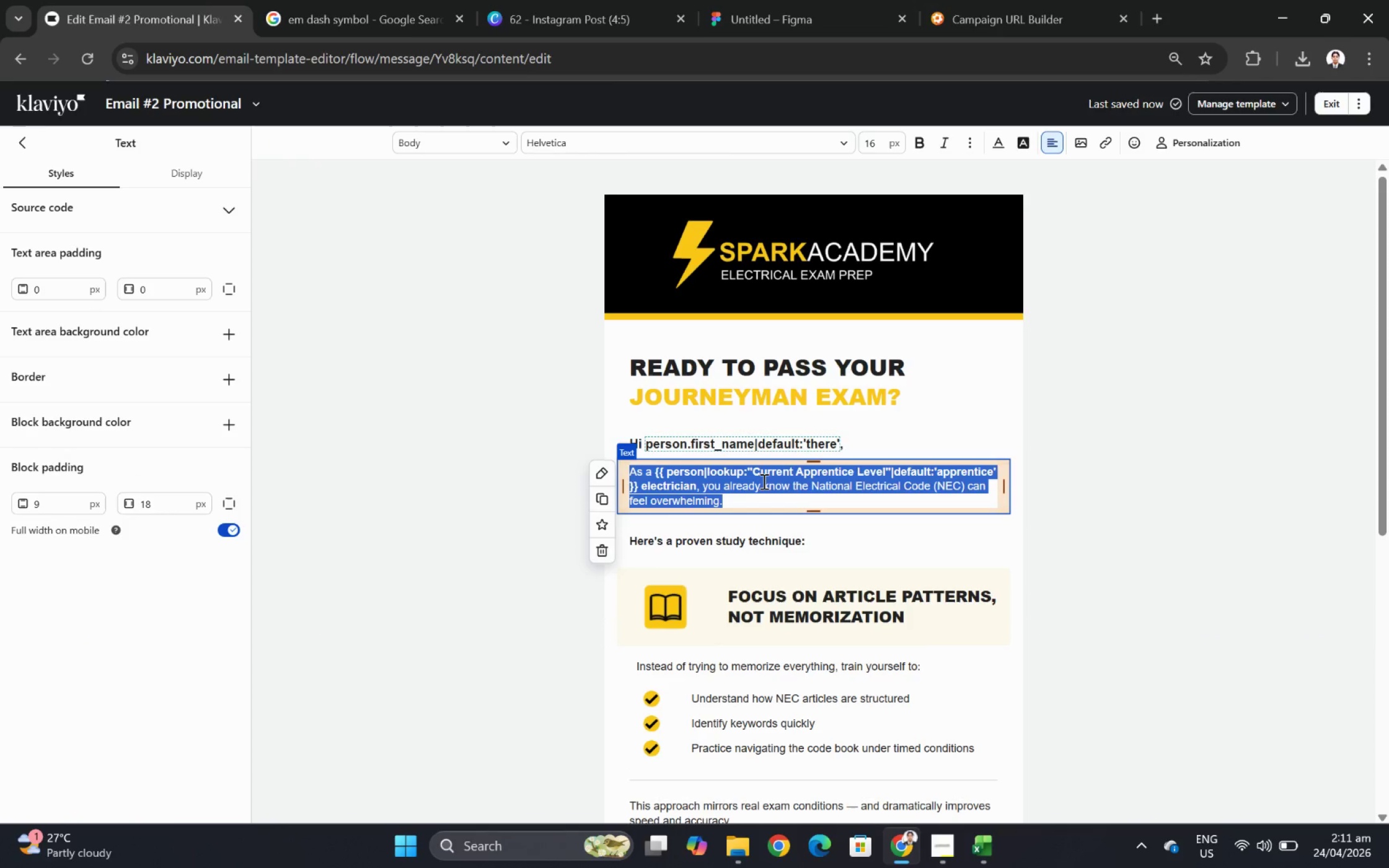 
type(y)
key(Backspace)
type(You've got the foundation.)
 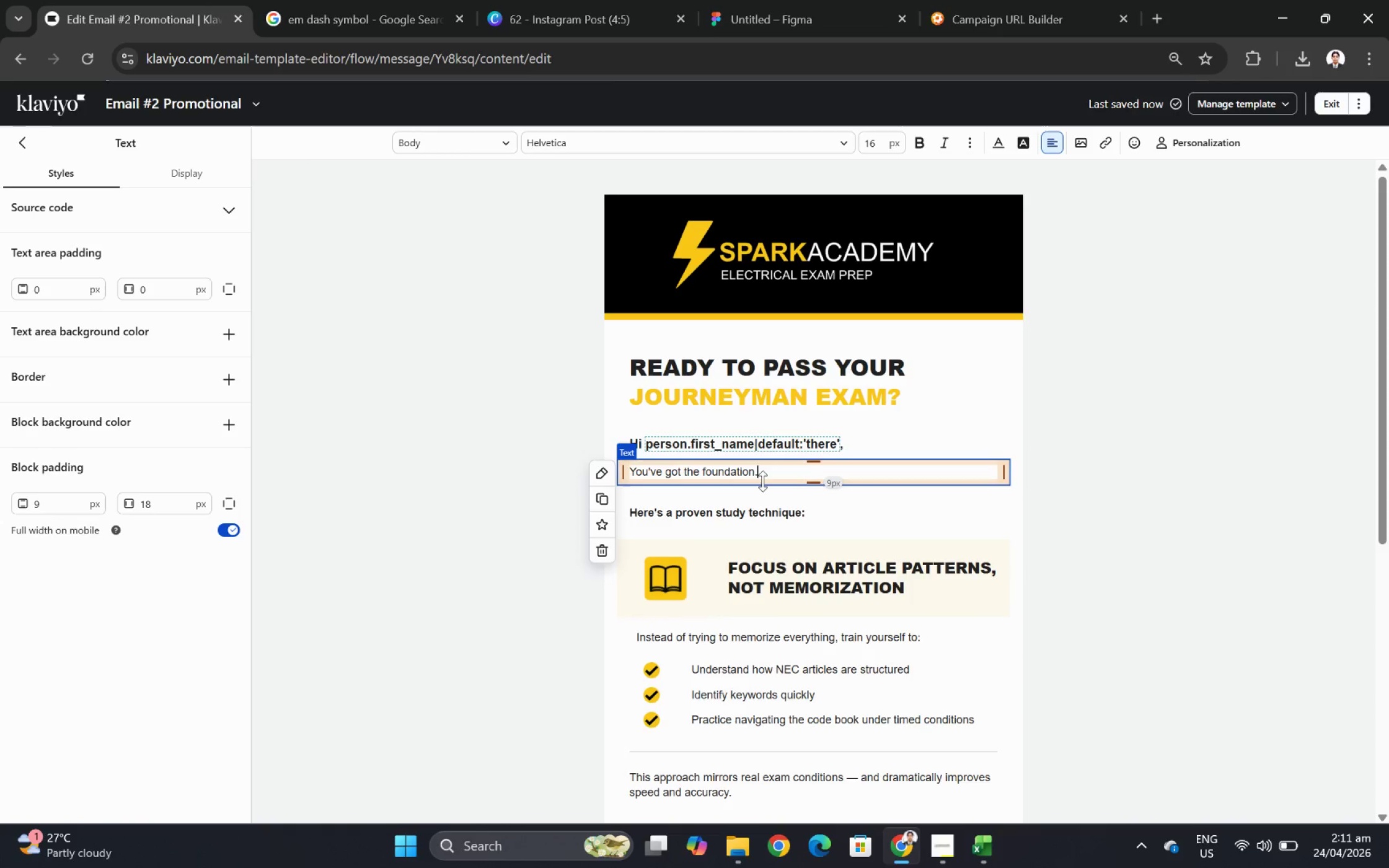 
type( Now it's time to take the next step.)
 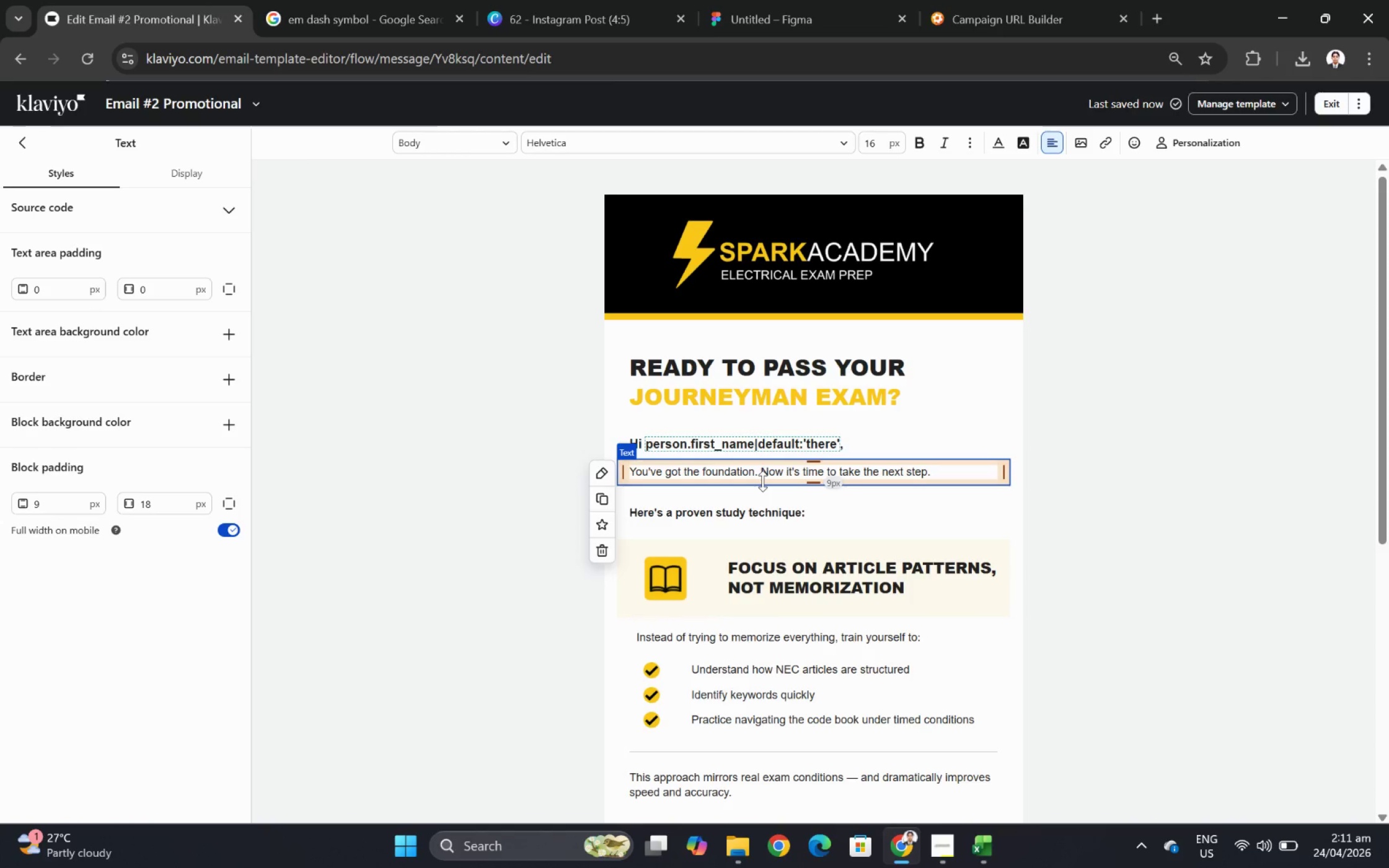 
left_click([1083, 396])
 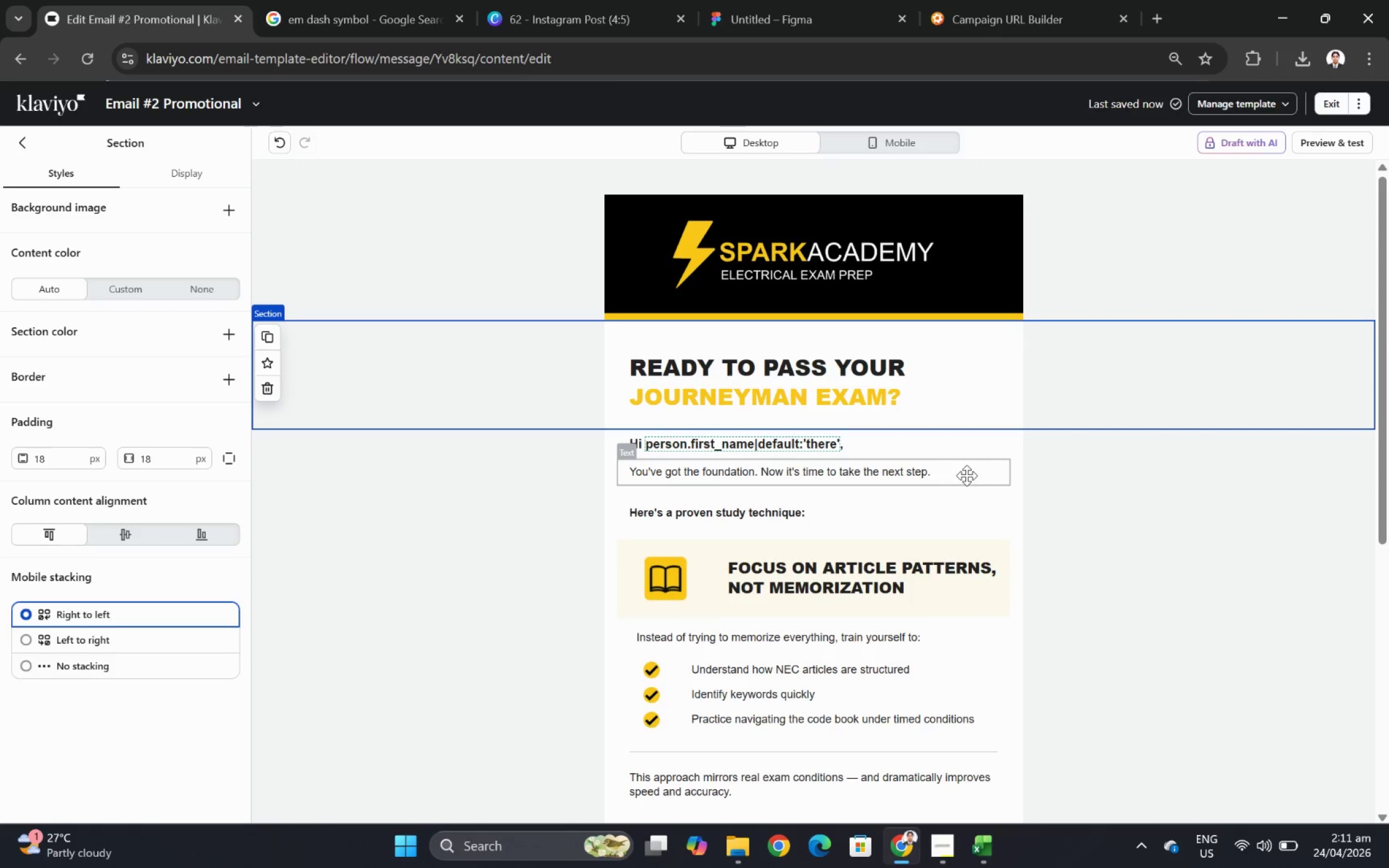 
left_click([972, 470])
 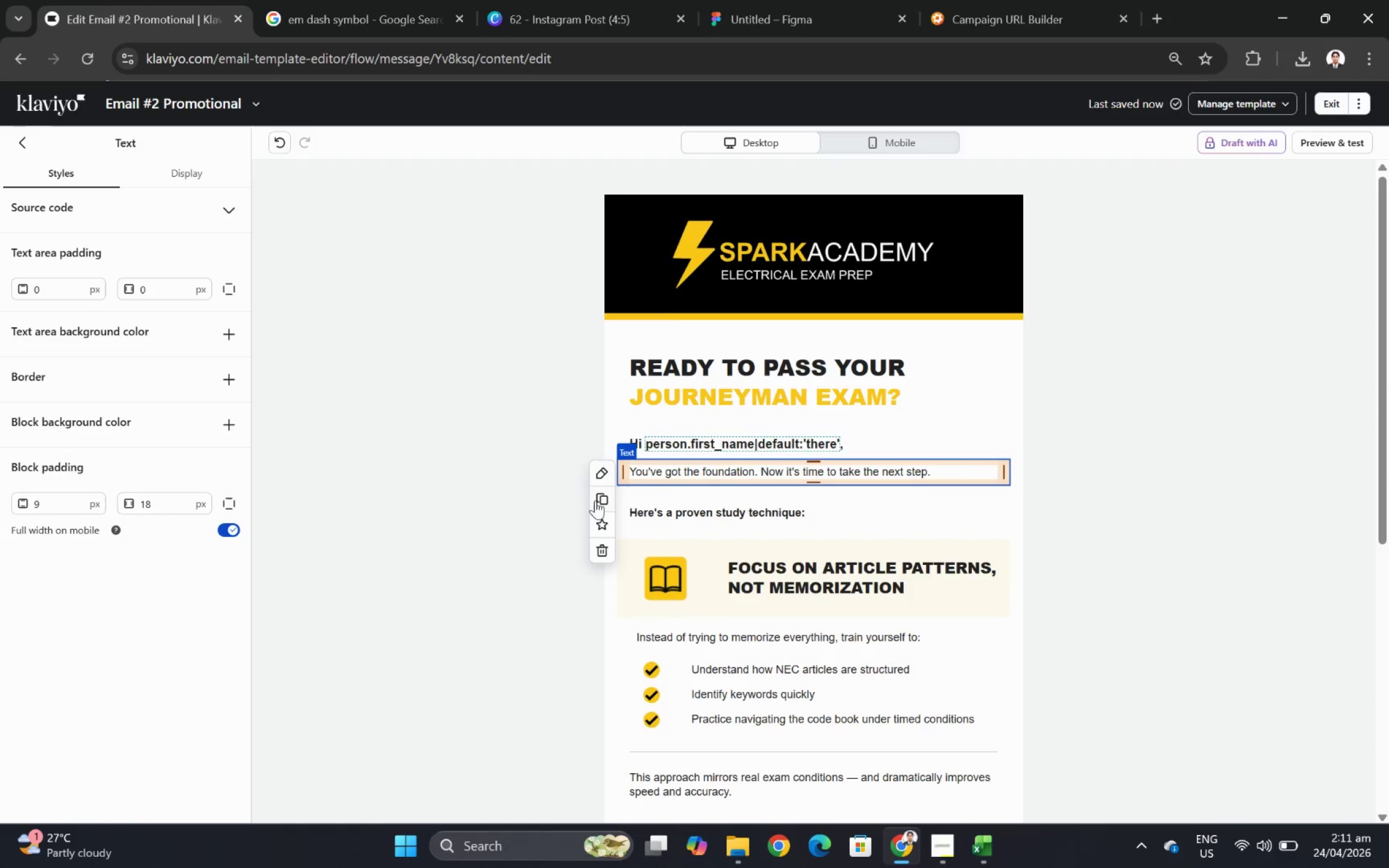 
left_click([599, 501])
 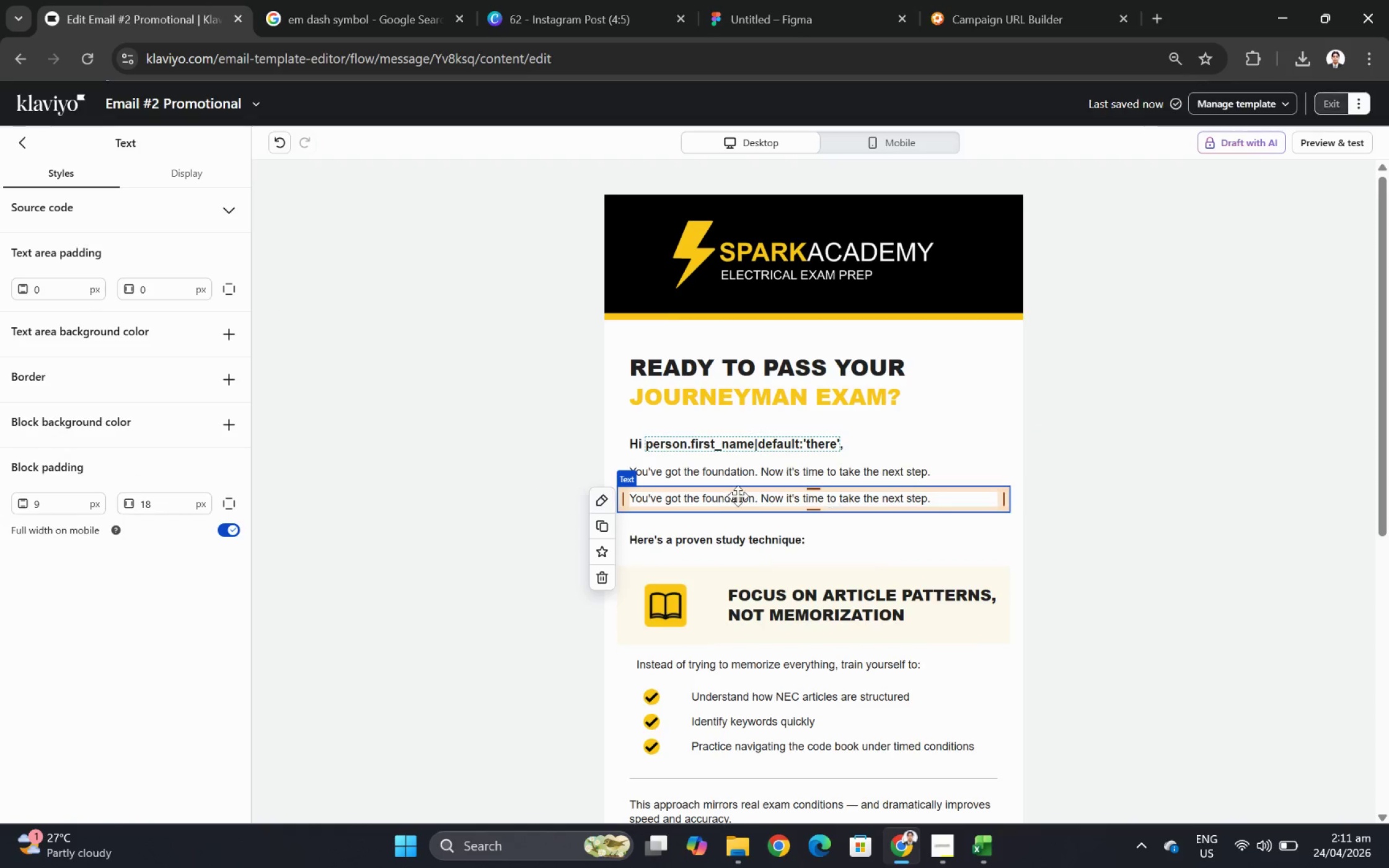 
left_click([738, 496])
 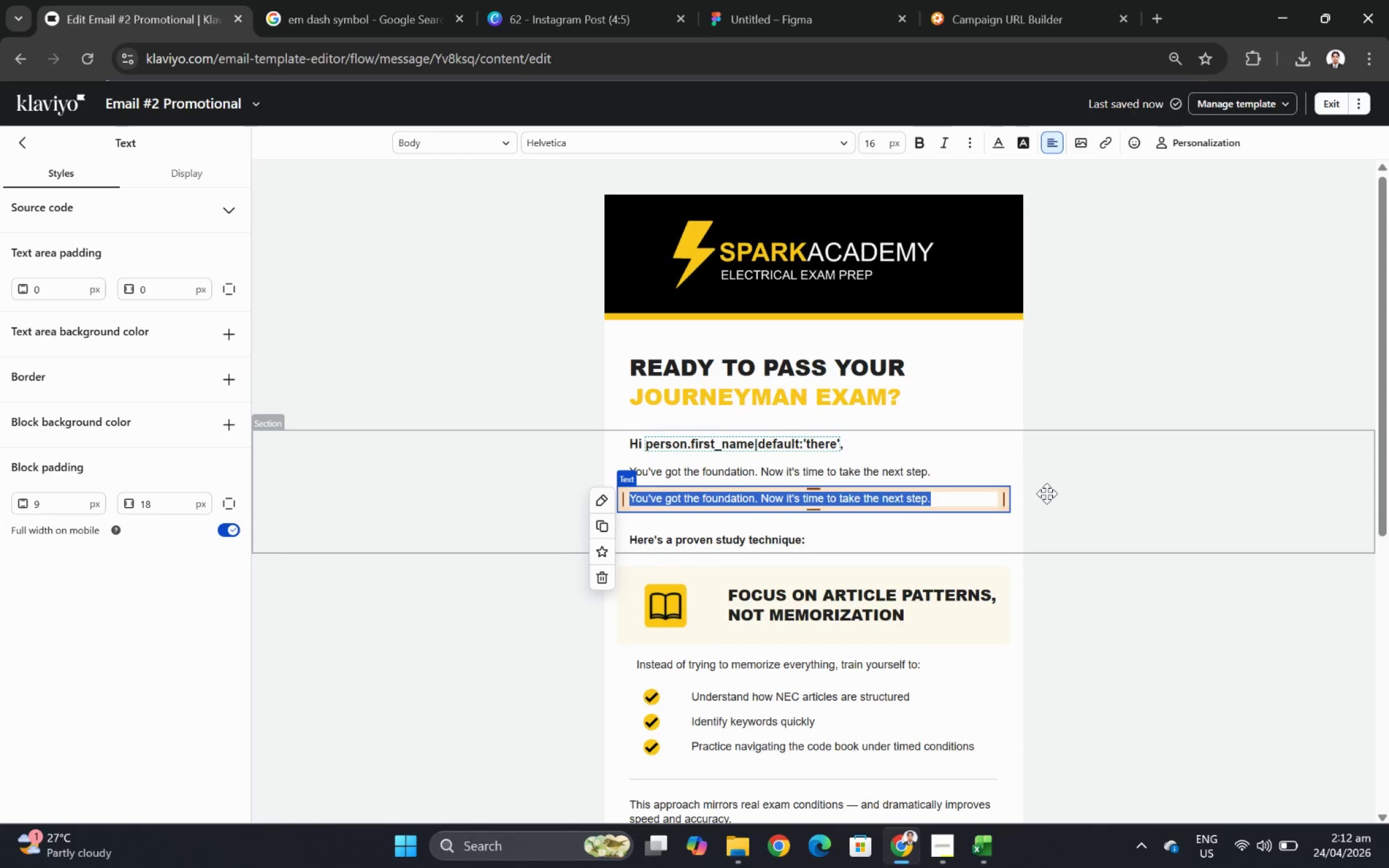 
wait(7.76)
 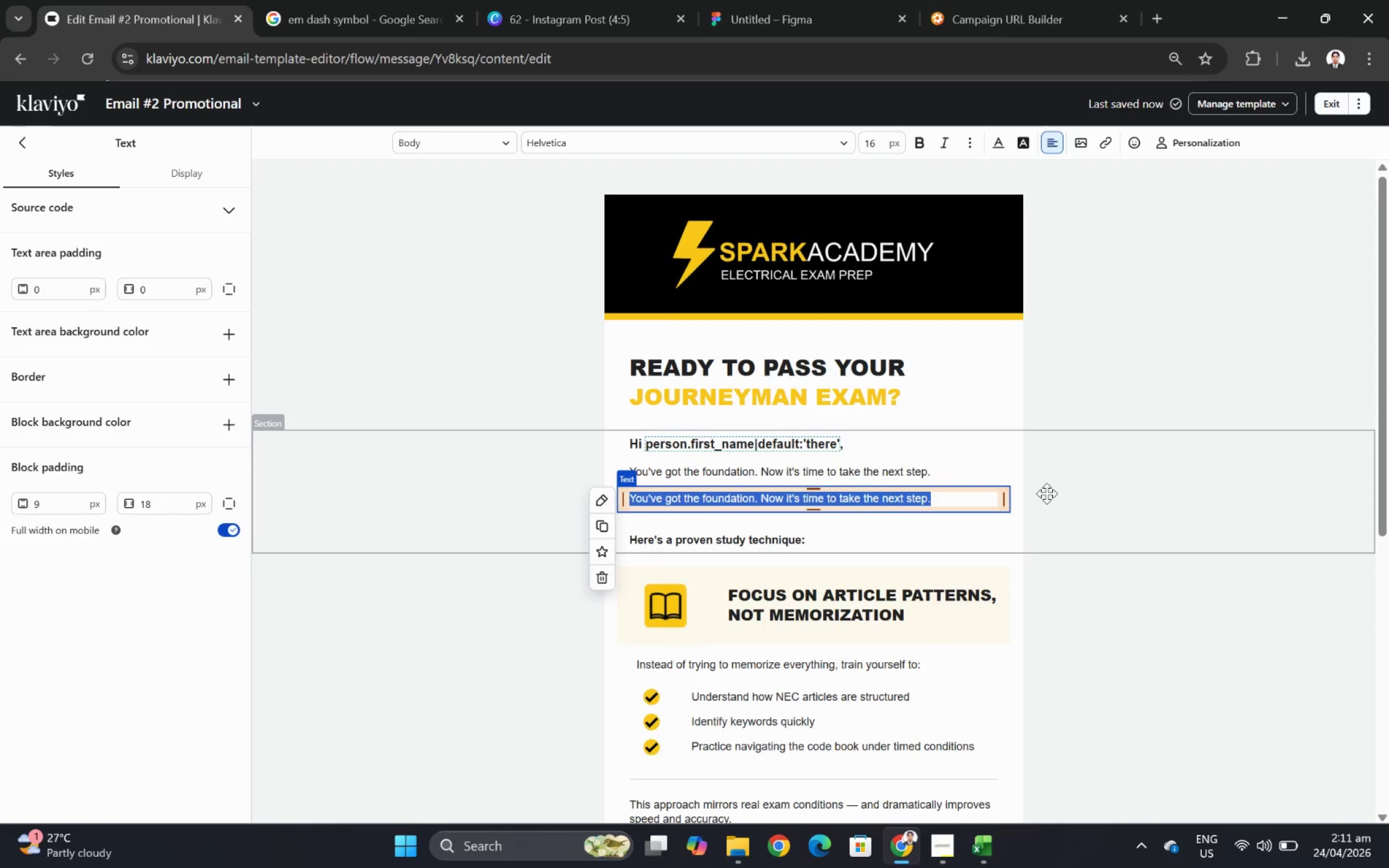 
type(Our NEC Exam MA)
key(Backspace)
type(aster Study Guide)
 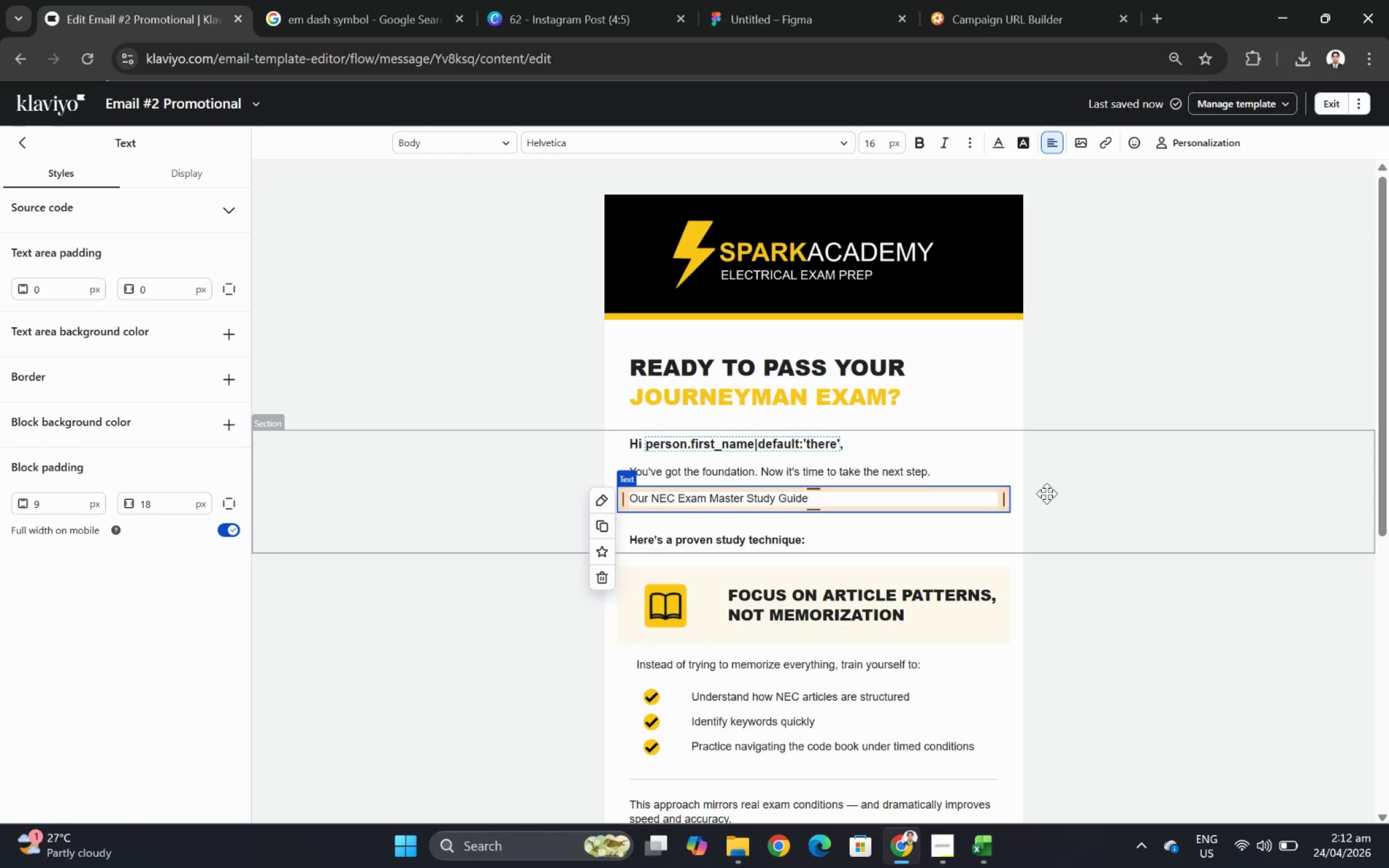 
hold_key(key=ShiftLeft, duration=2.13)
left_click([654, 496])
 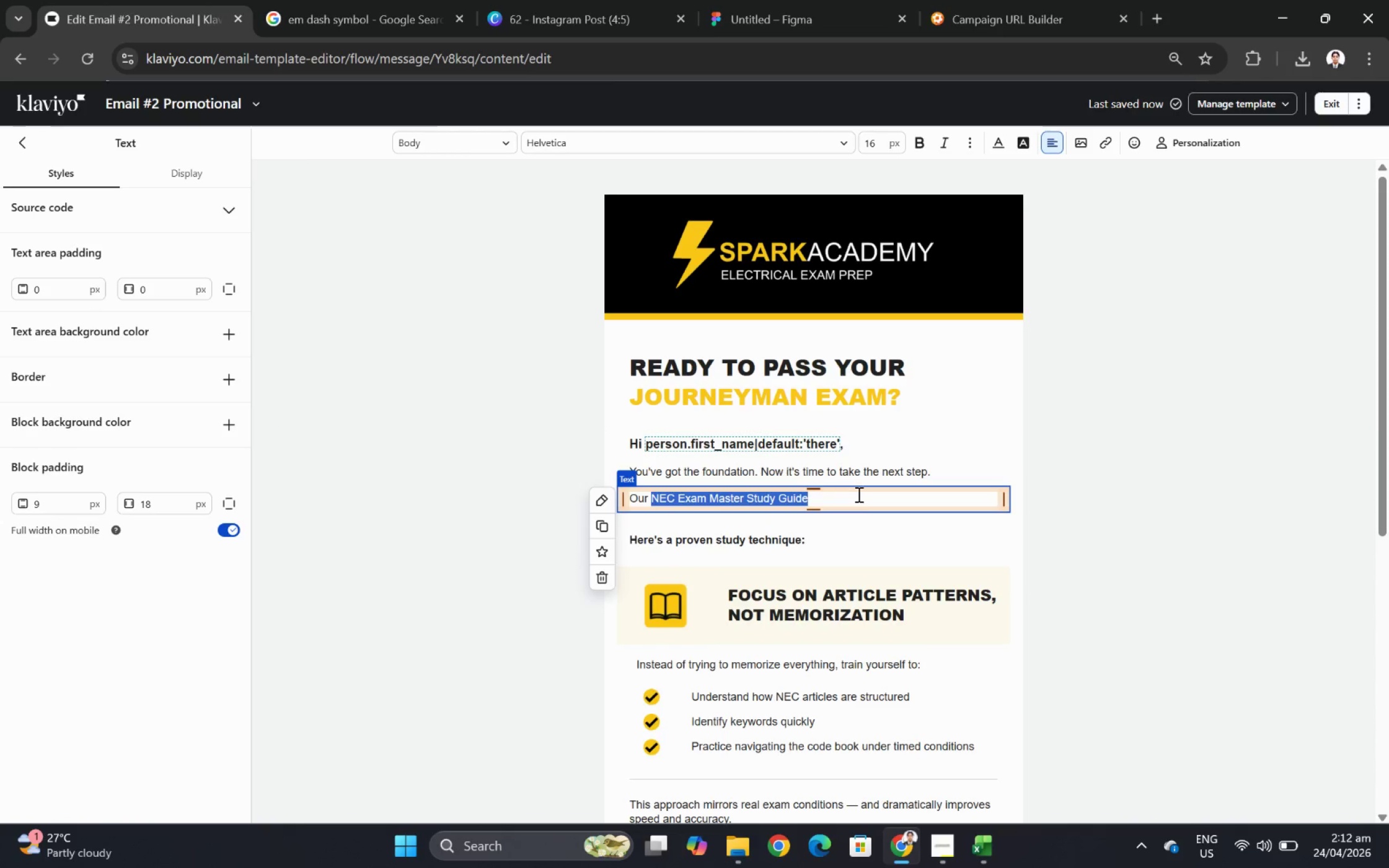 
left_click([857, 494])
 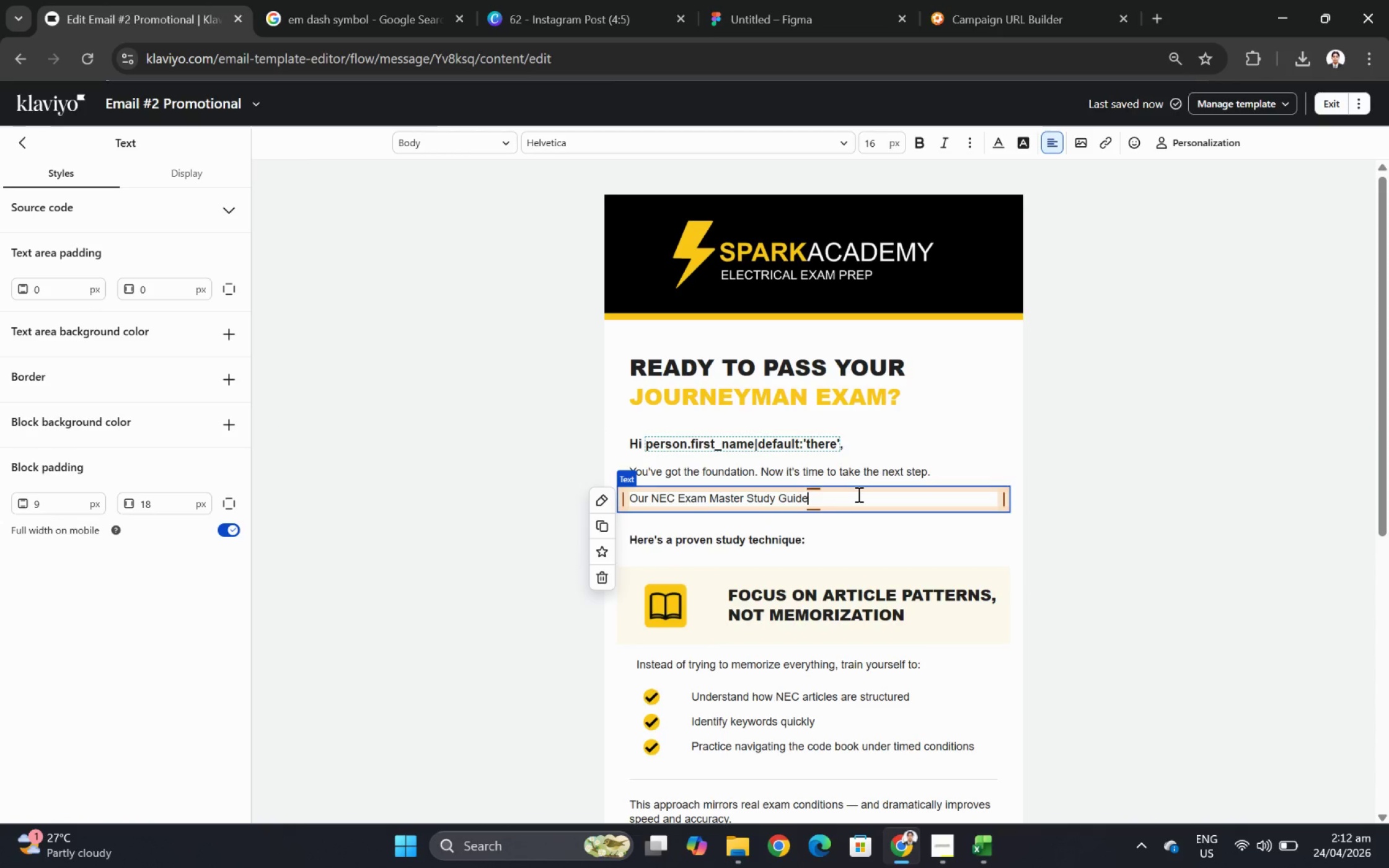 
key(Space)
 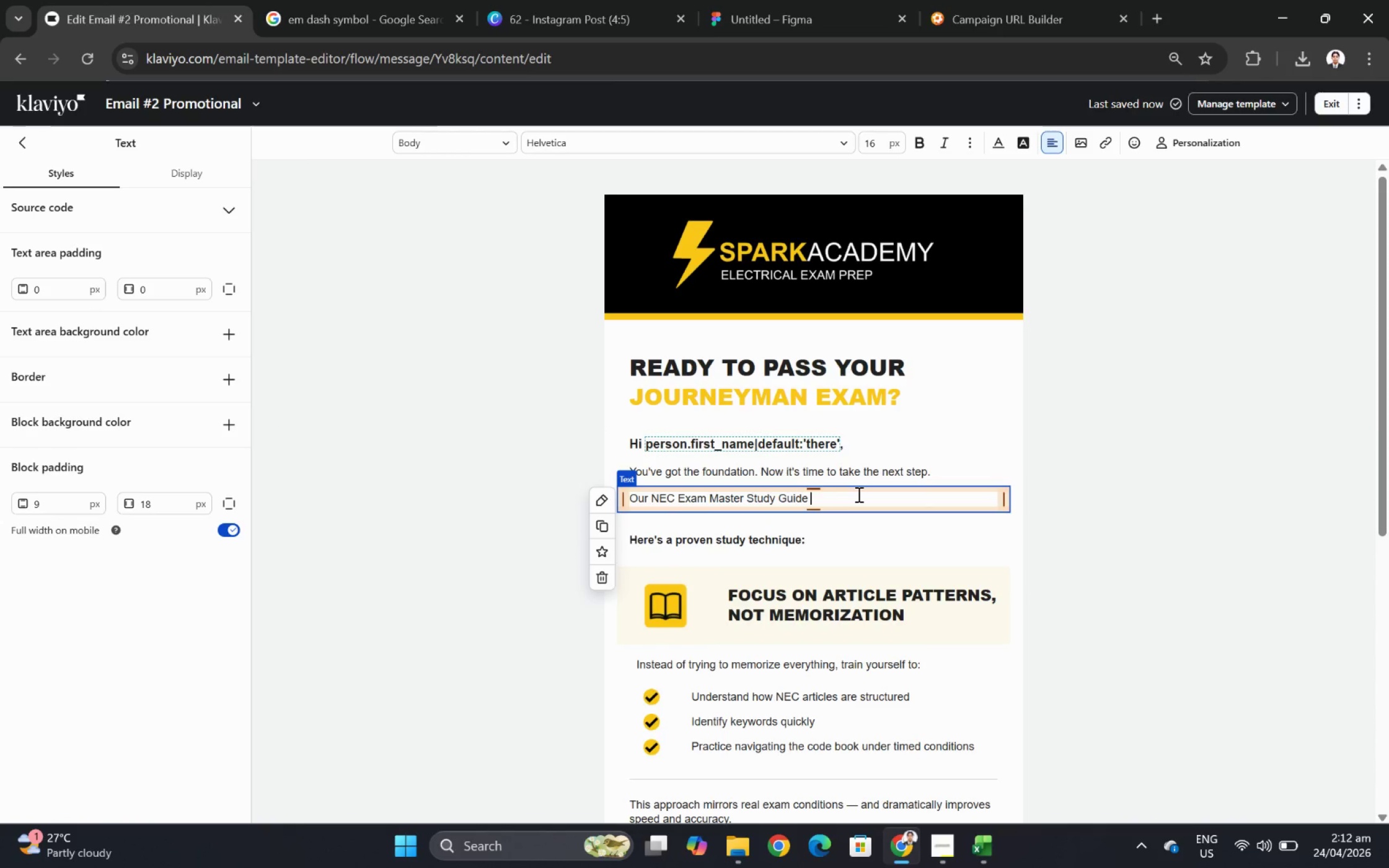 
type(is built speco)
key(Backspace)
type(ifically for )
 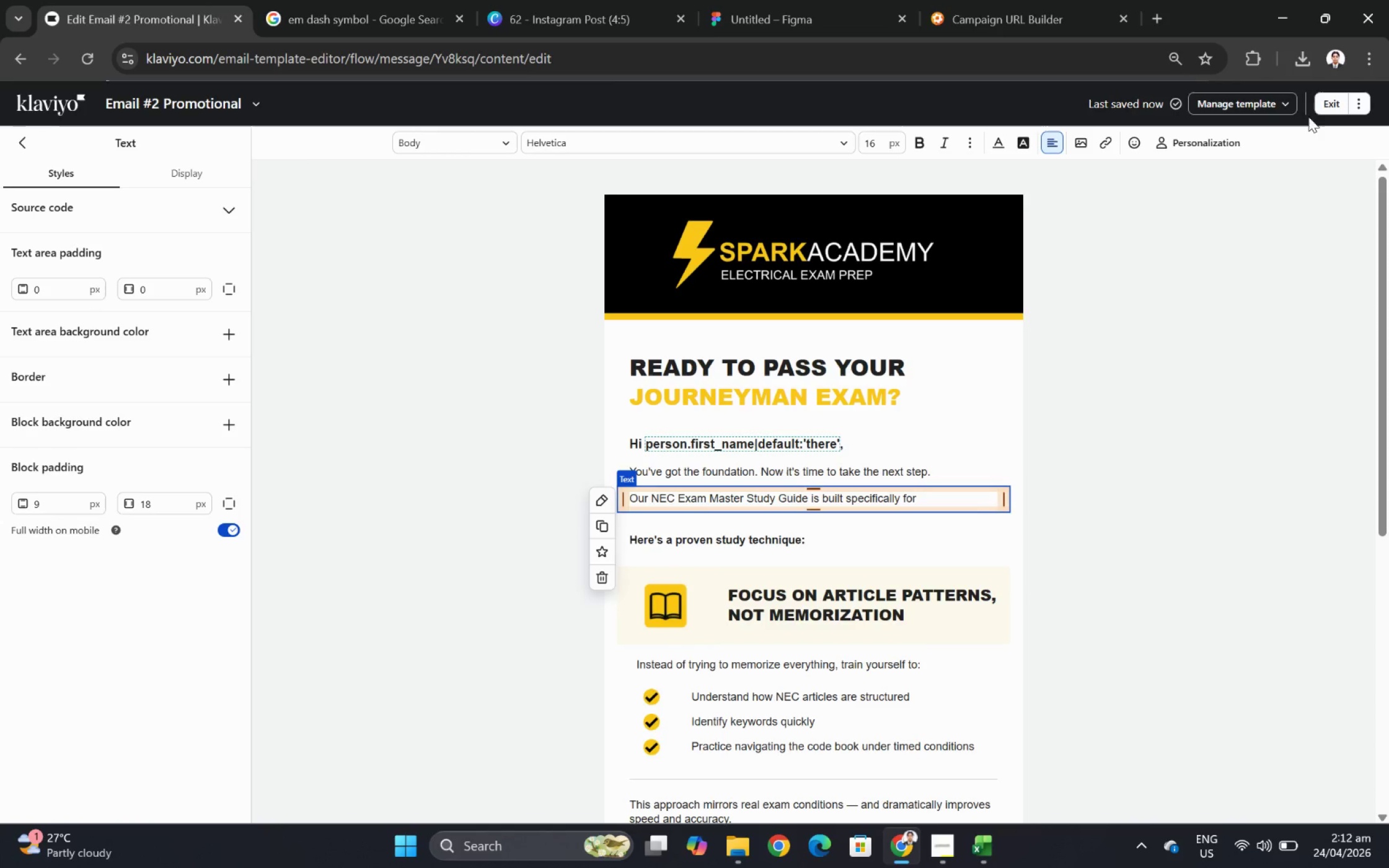 
left_click([1217, 135])
 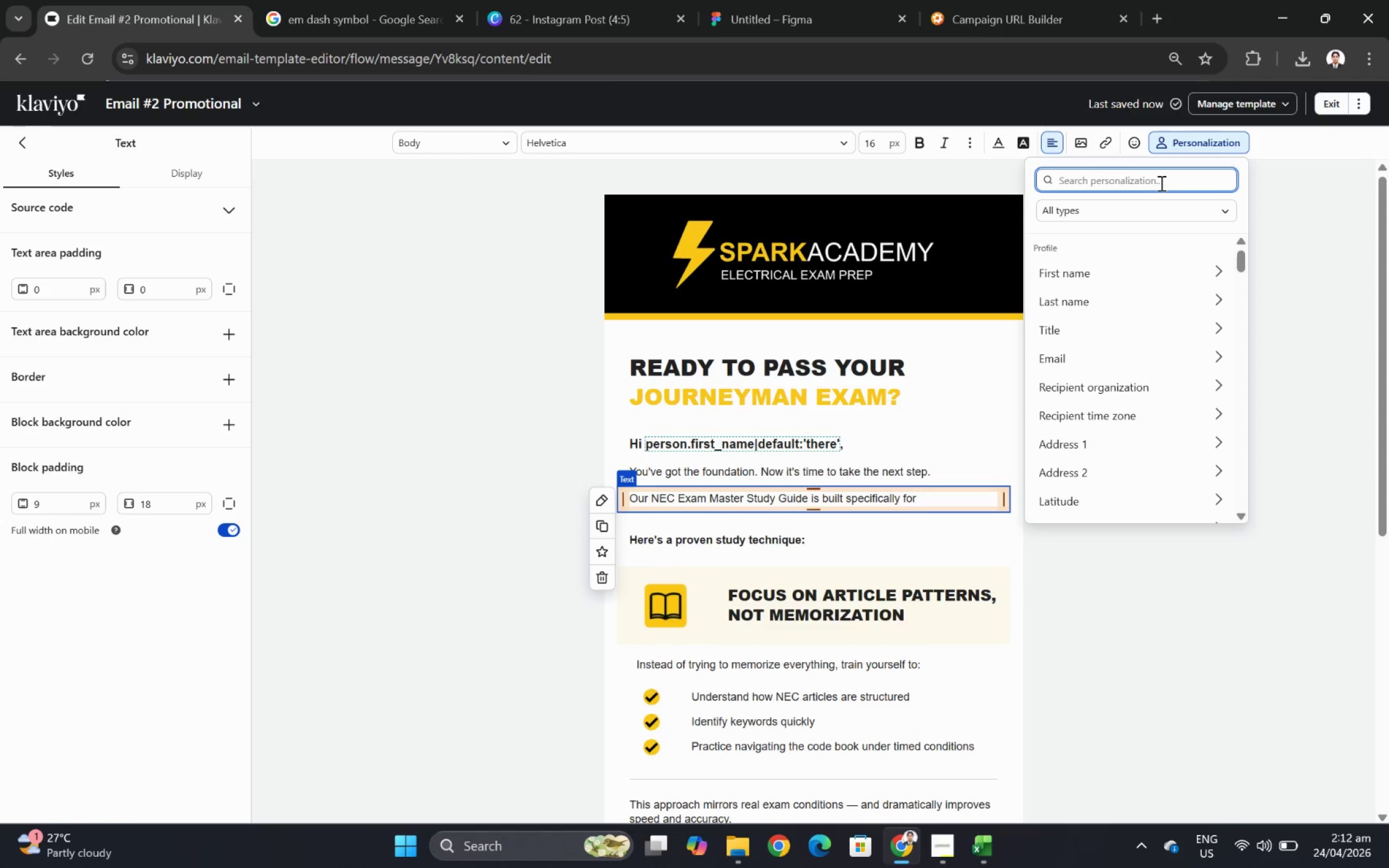 
type(curren)
 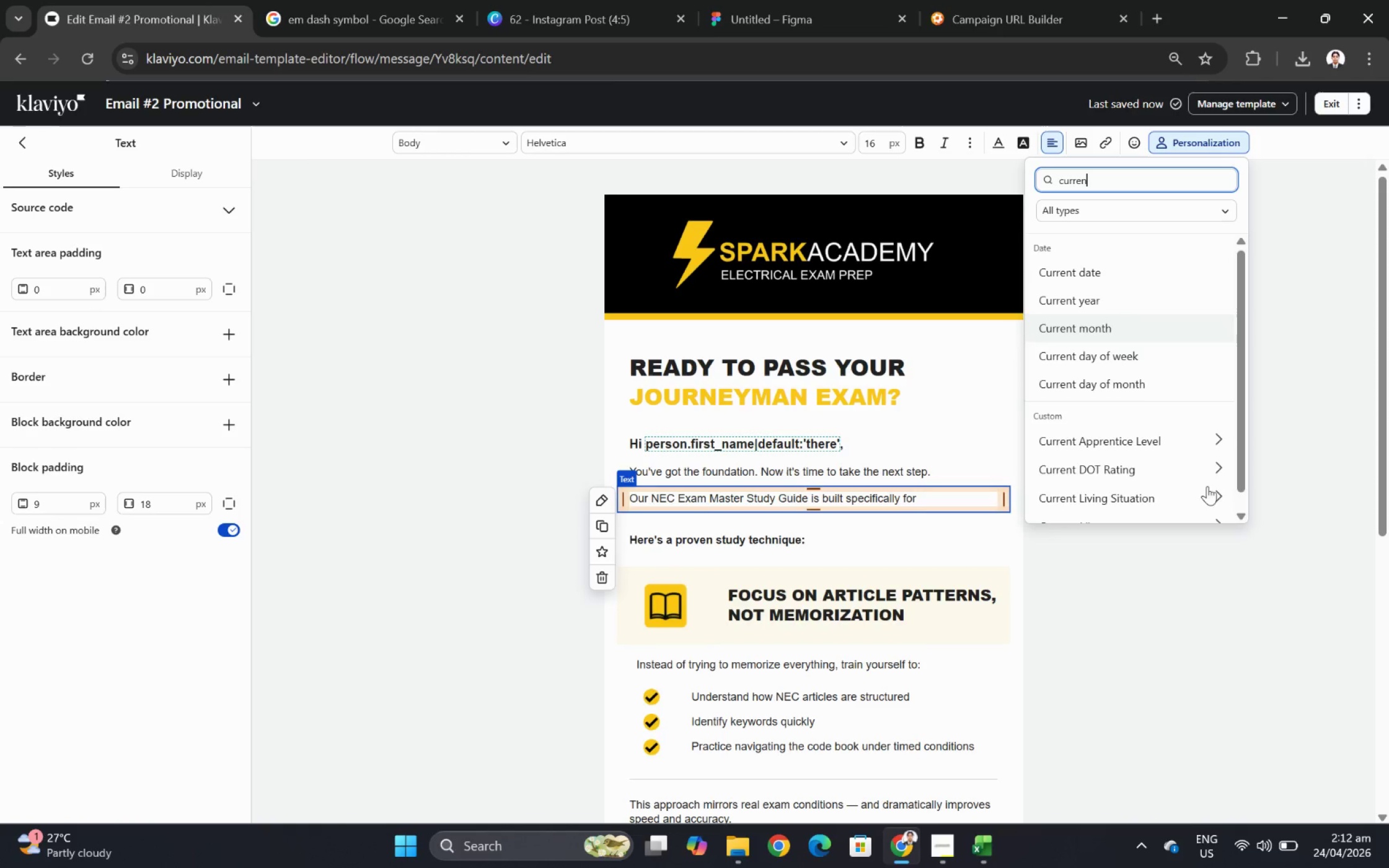 
left_click([1146, 434])
 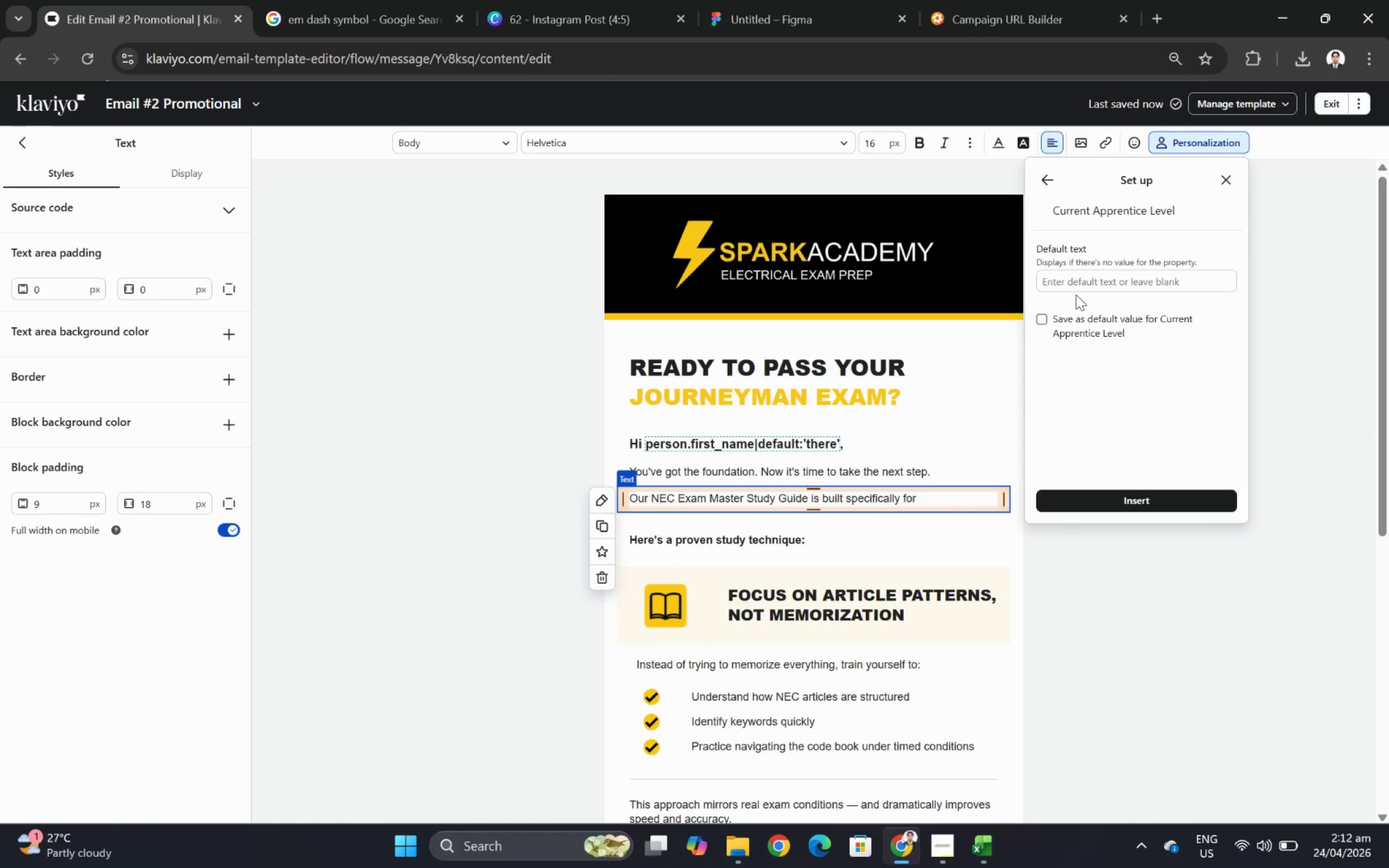 
left_click([1080, 286])
 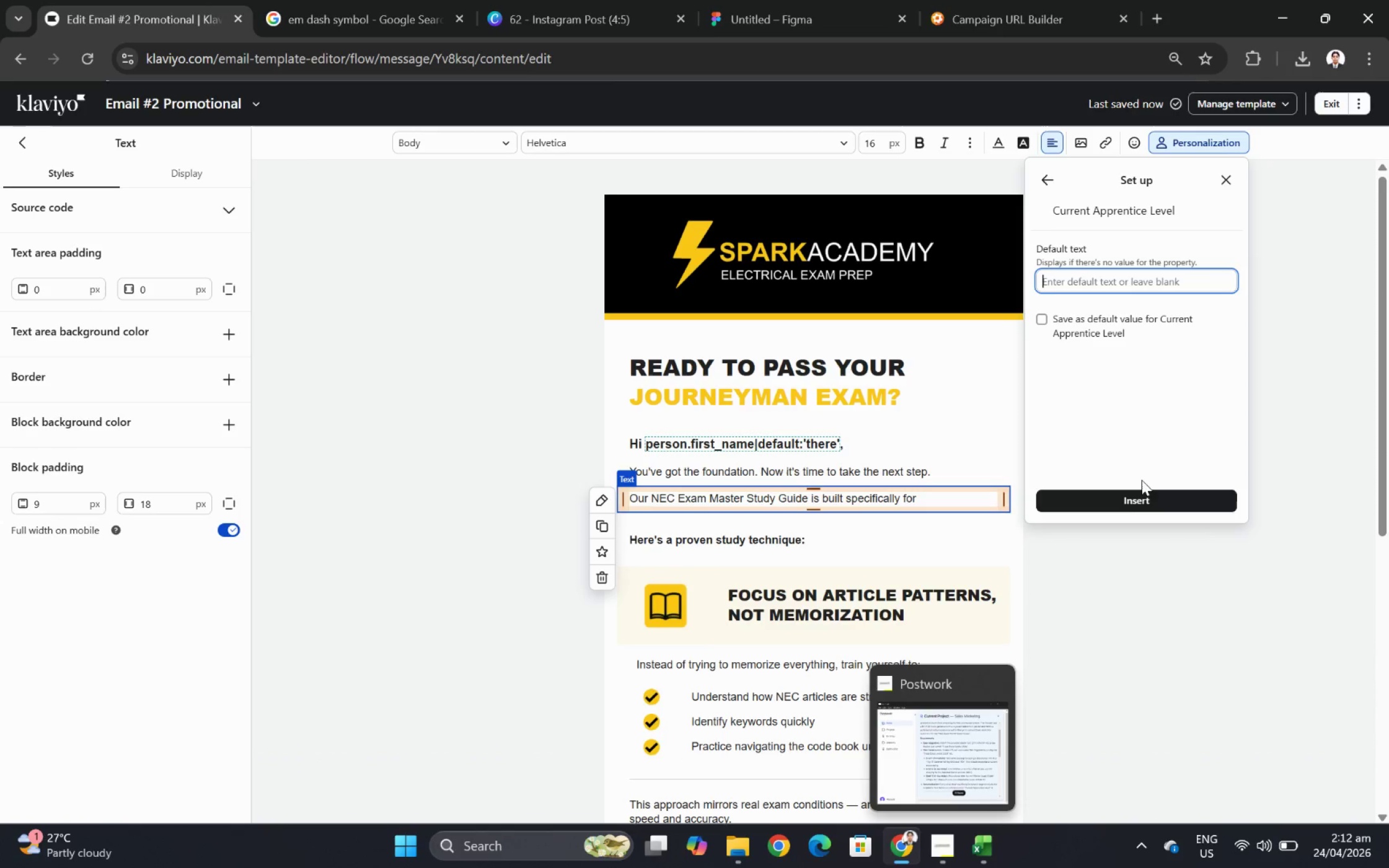 
wait(8.27)
 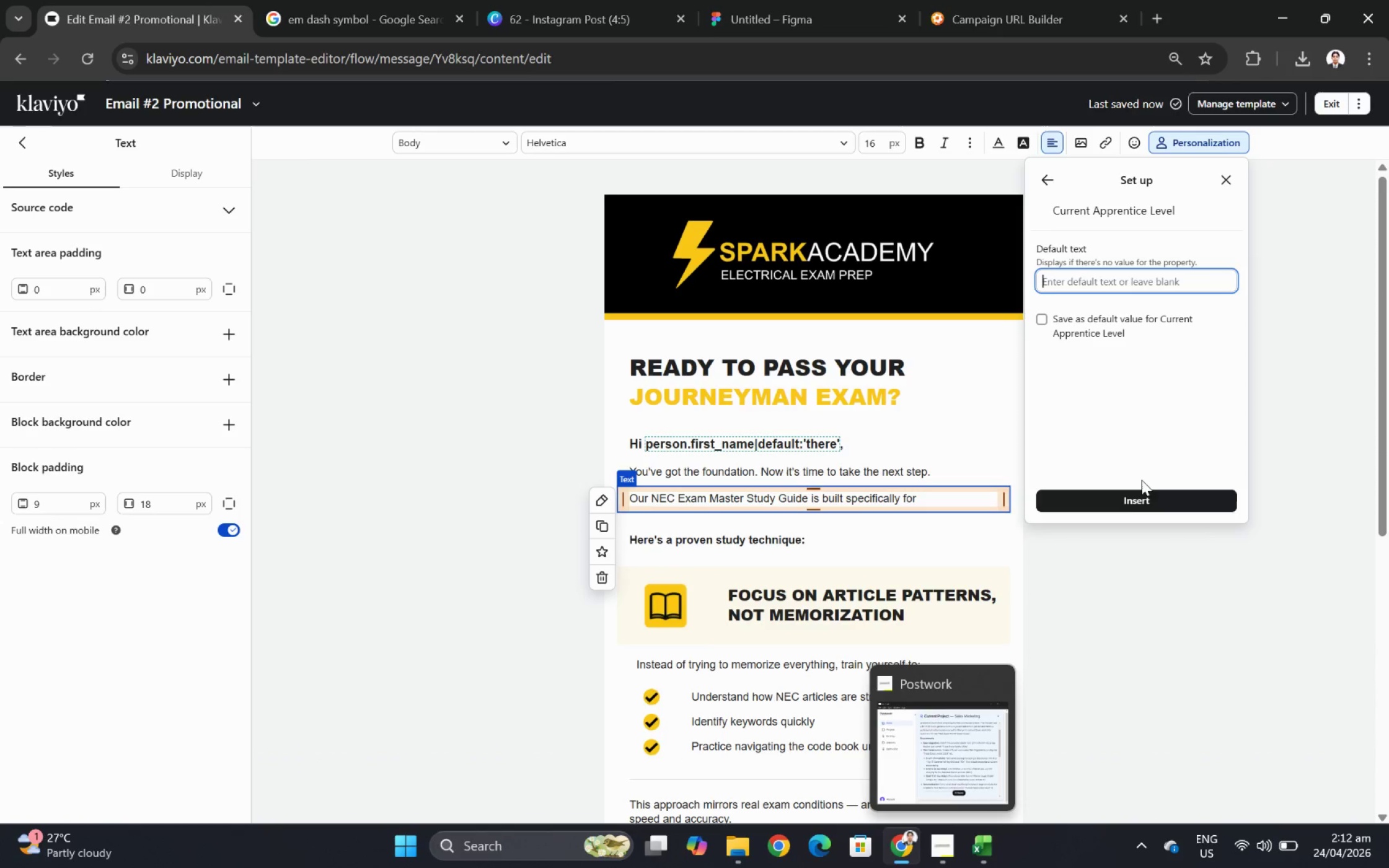 
type(apprentice)
 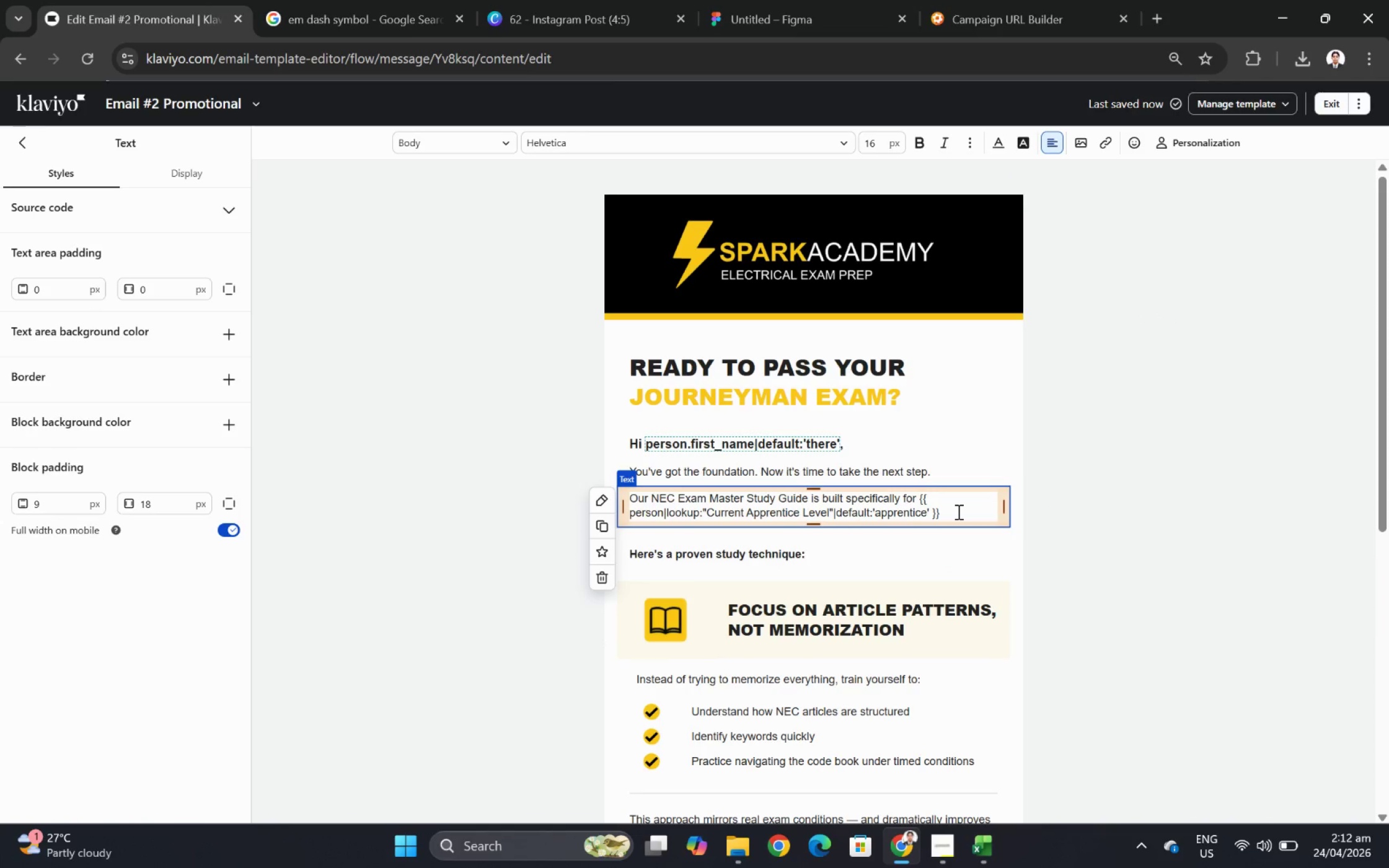 
key(Space)
 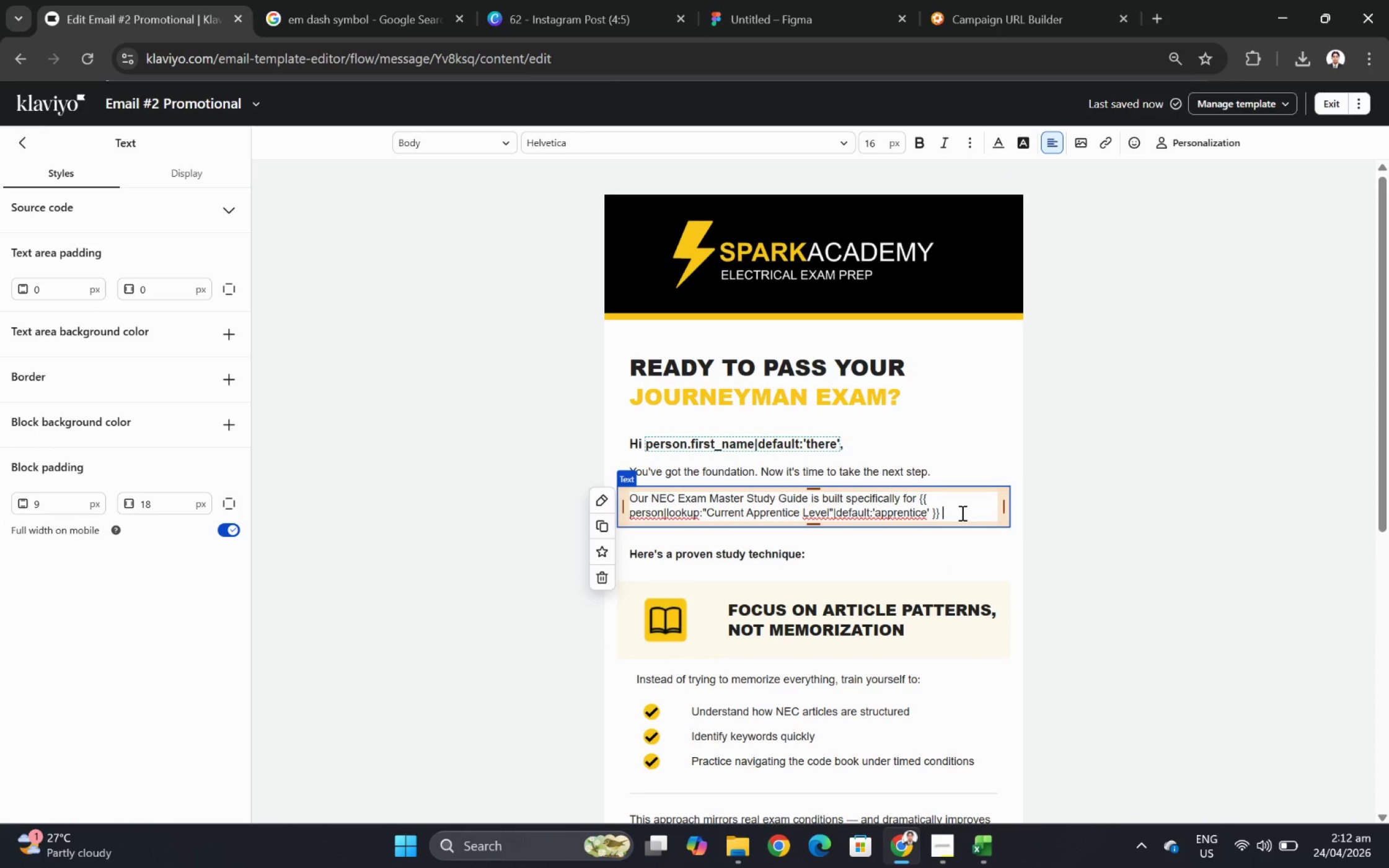 
key(E)
 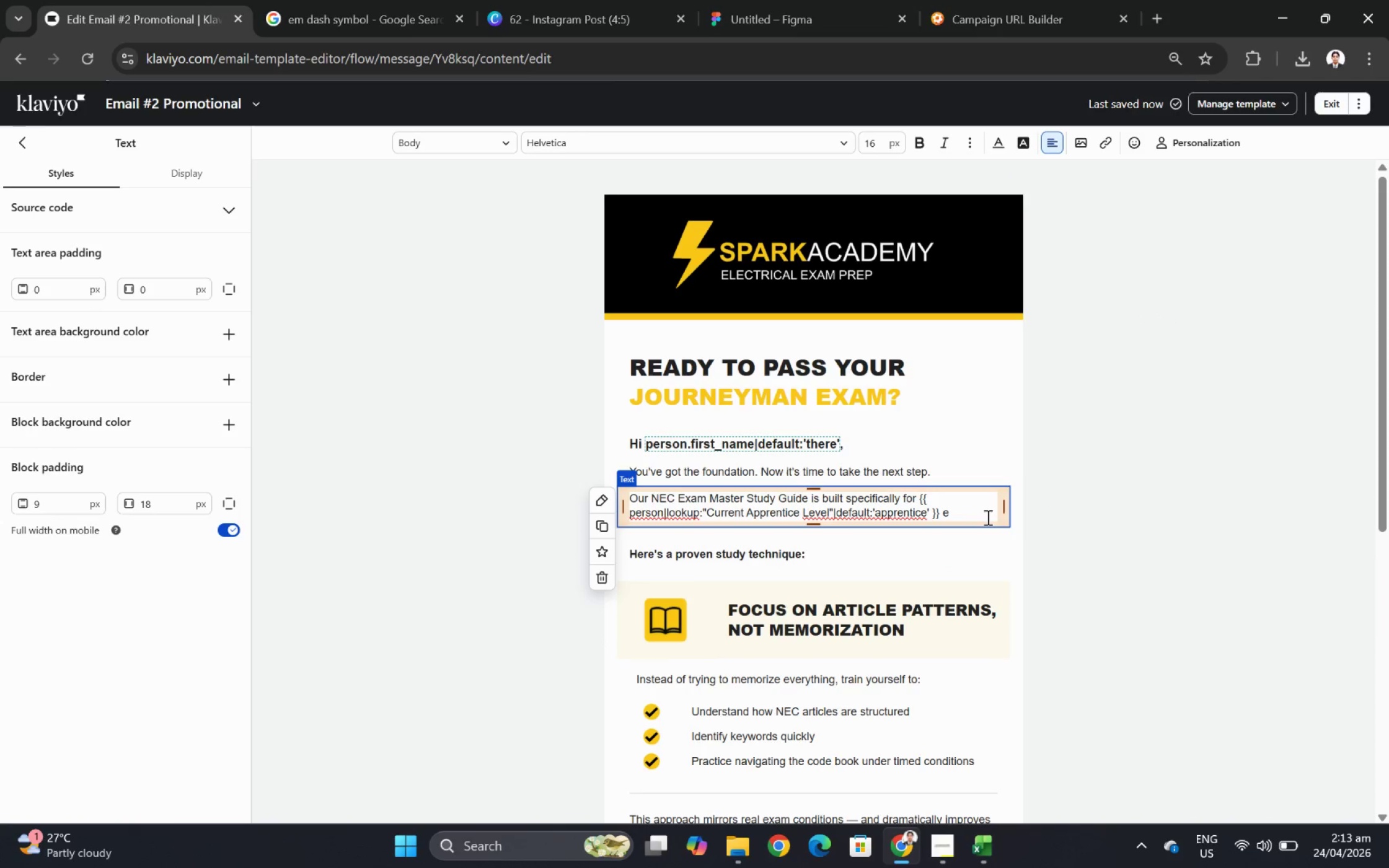 
type(lectricians)
 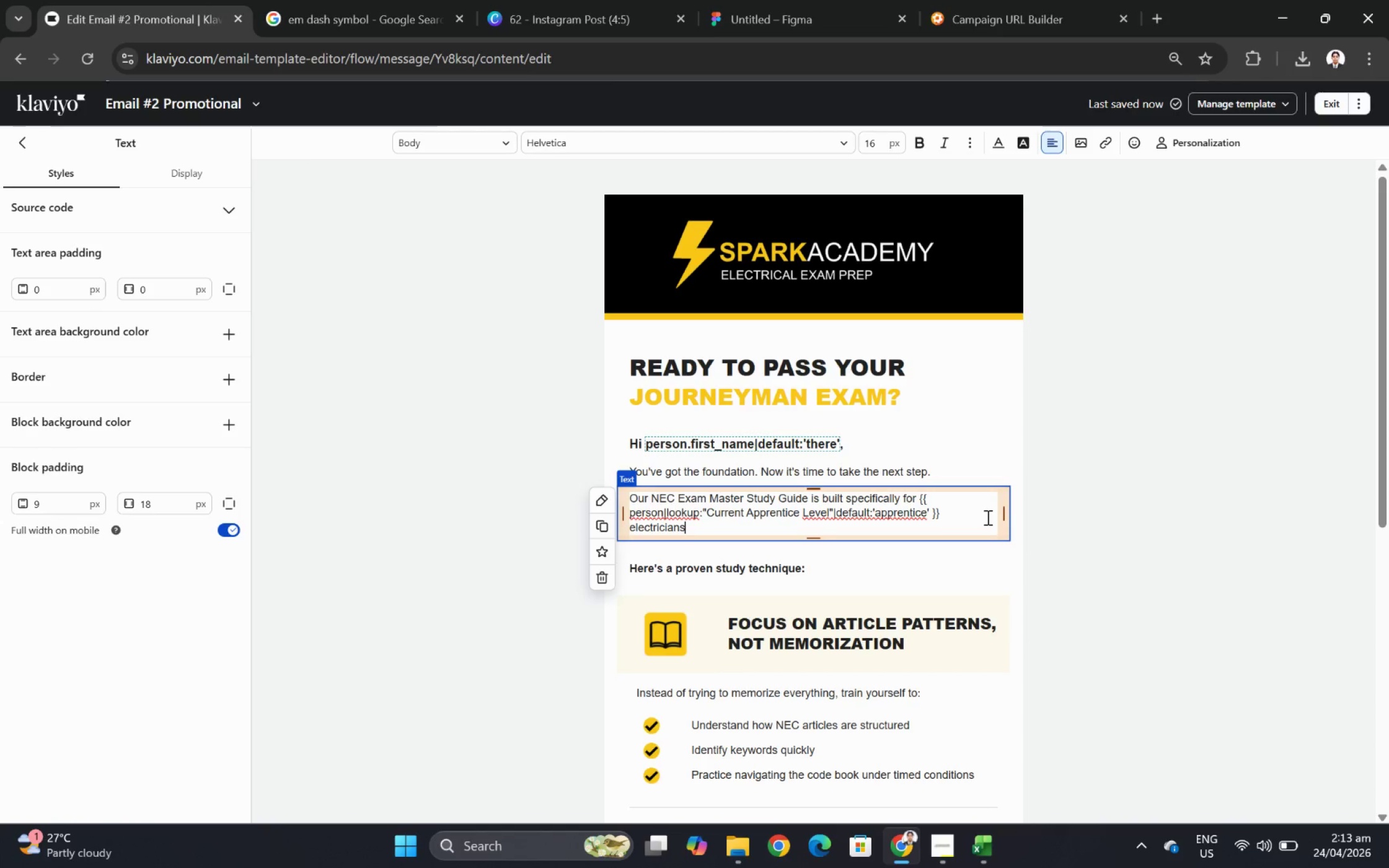 
type( who want to pass faster and with confidence,)
key(Backspace)
type(.)
 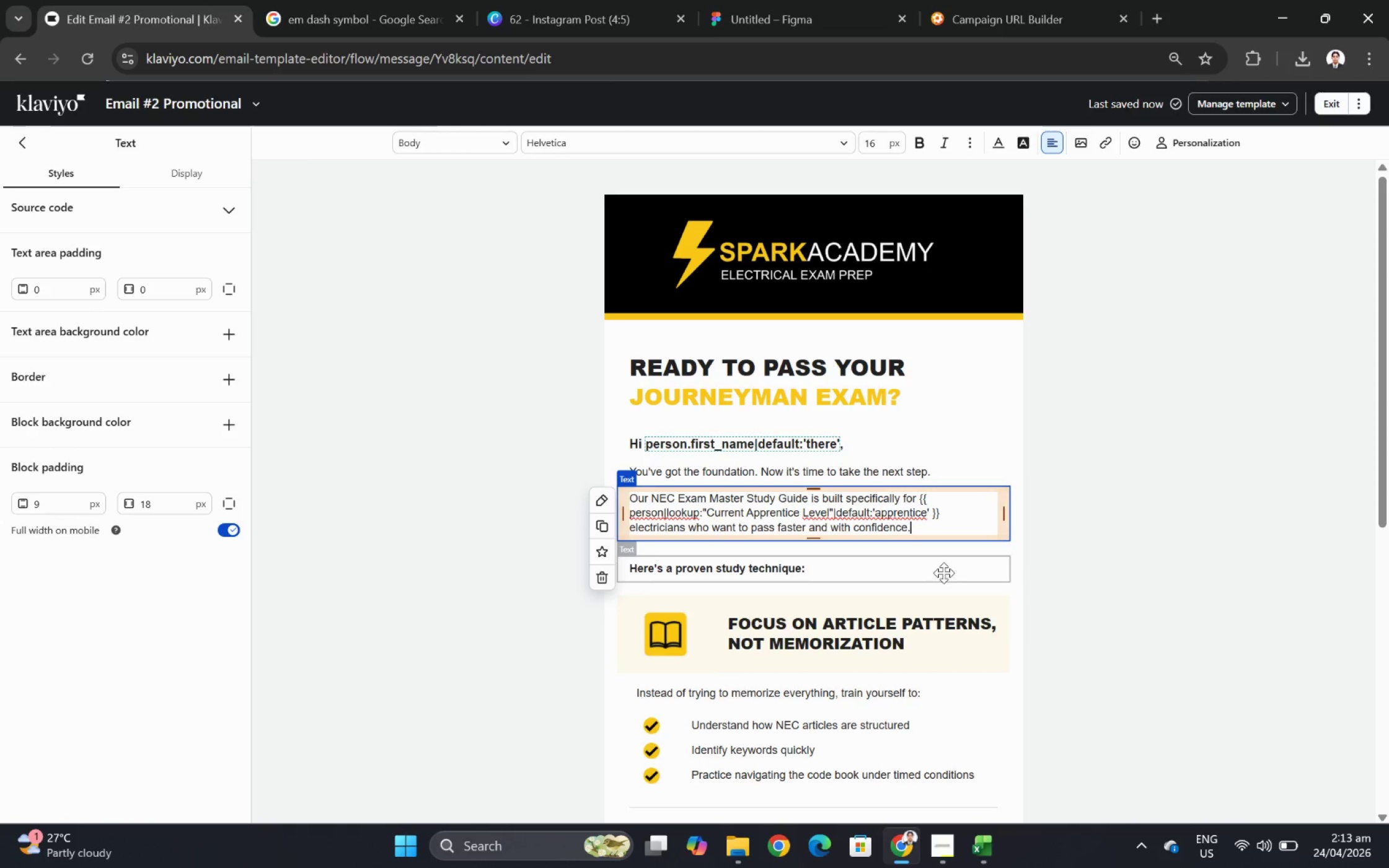 
left_click([943, 569])
 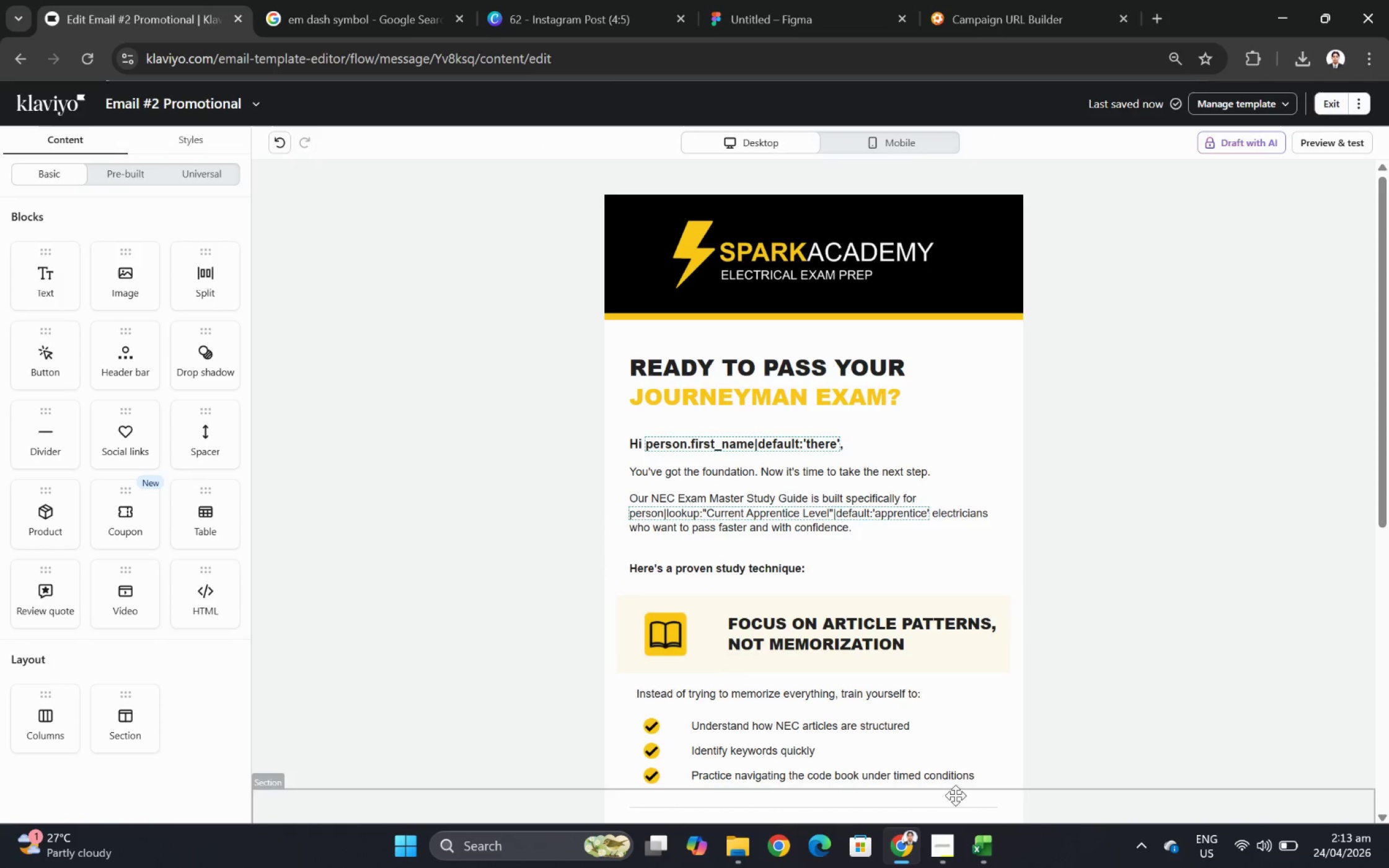 
left_click([941, 848])